 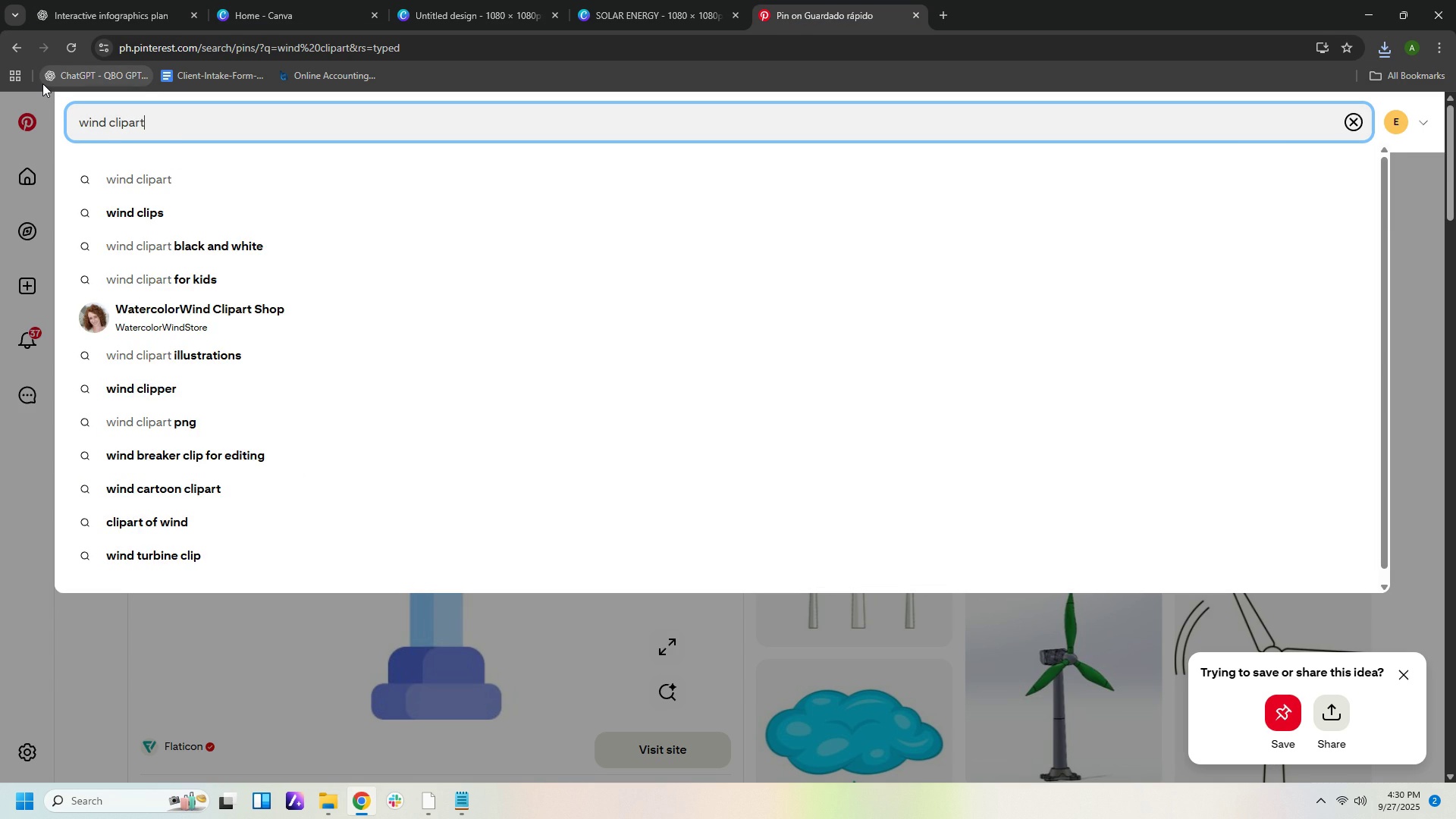 
key(Enter)
 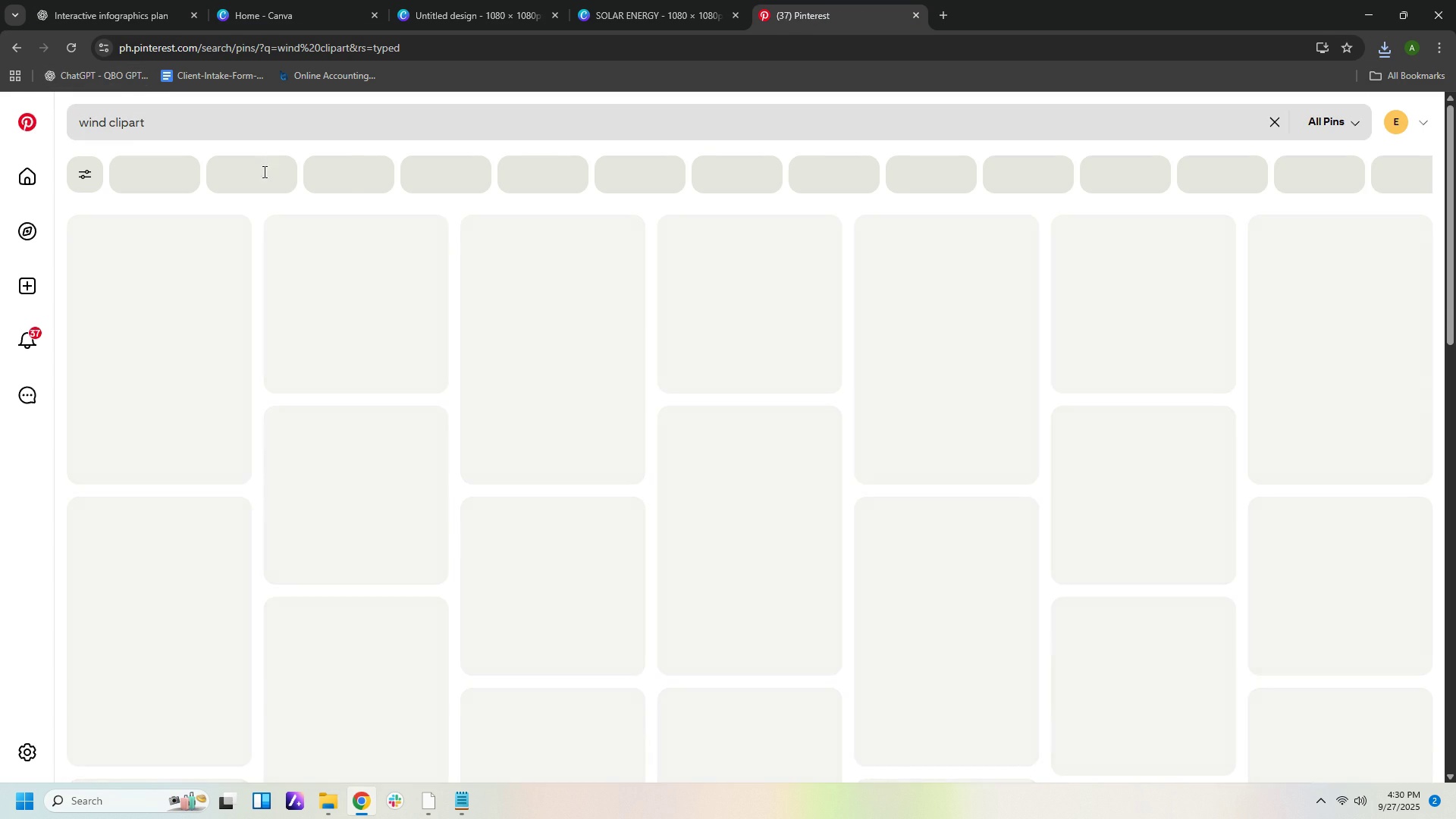 
mouse_move([286, 176])
 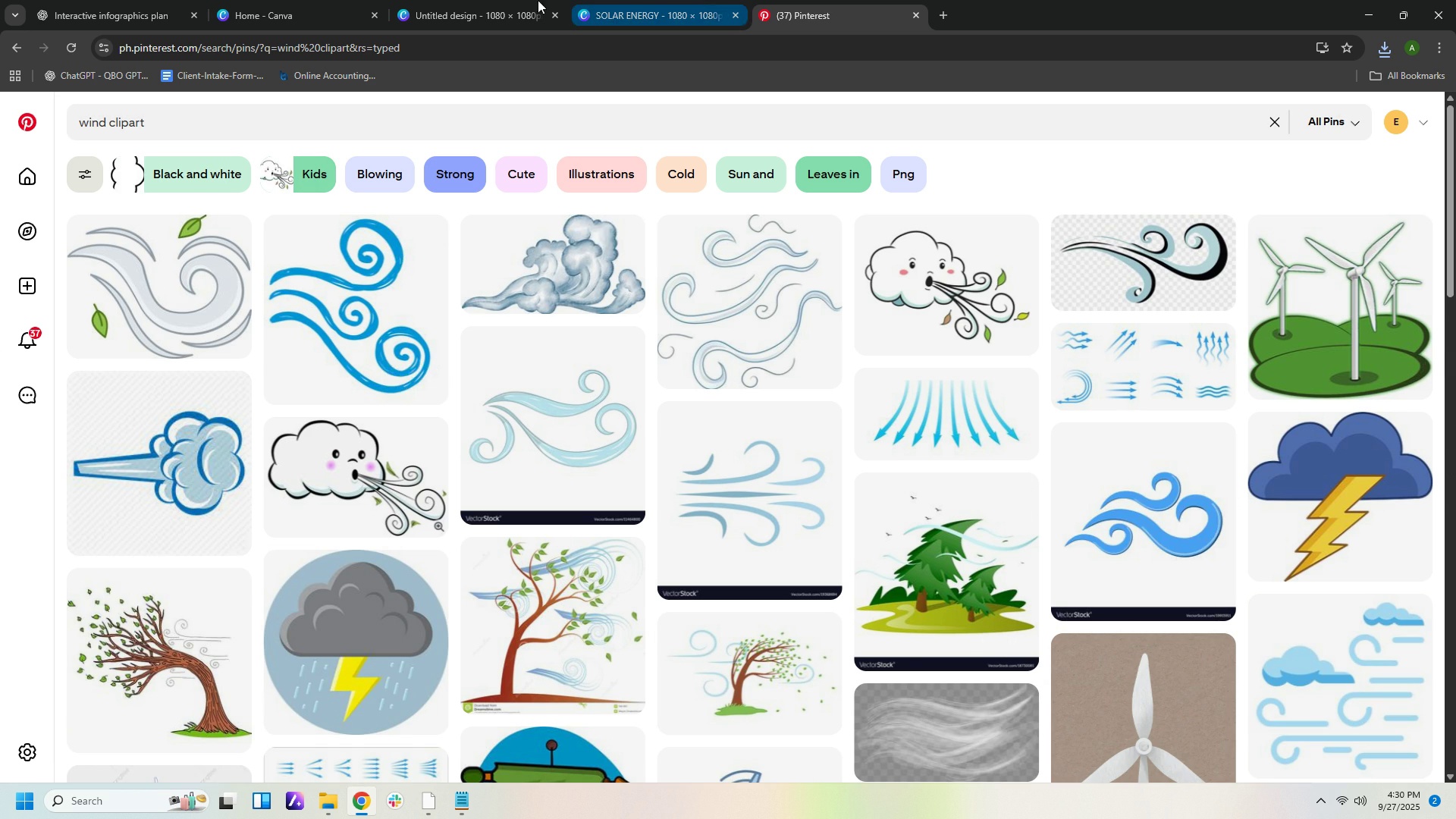 
left_click([97, 15])
 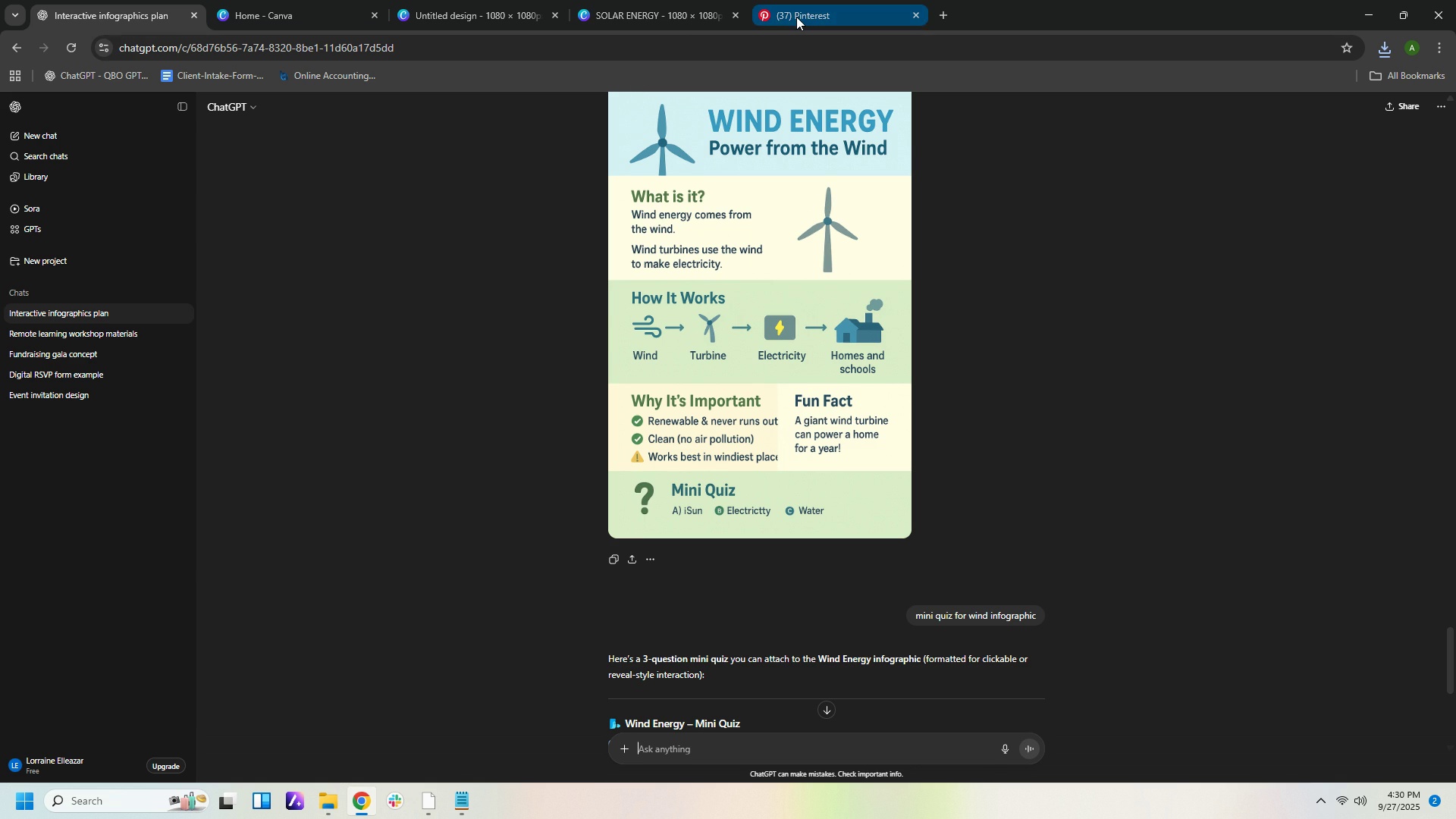 
left_click([796, 17])
 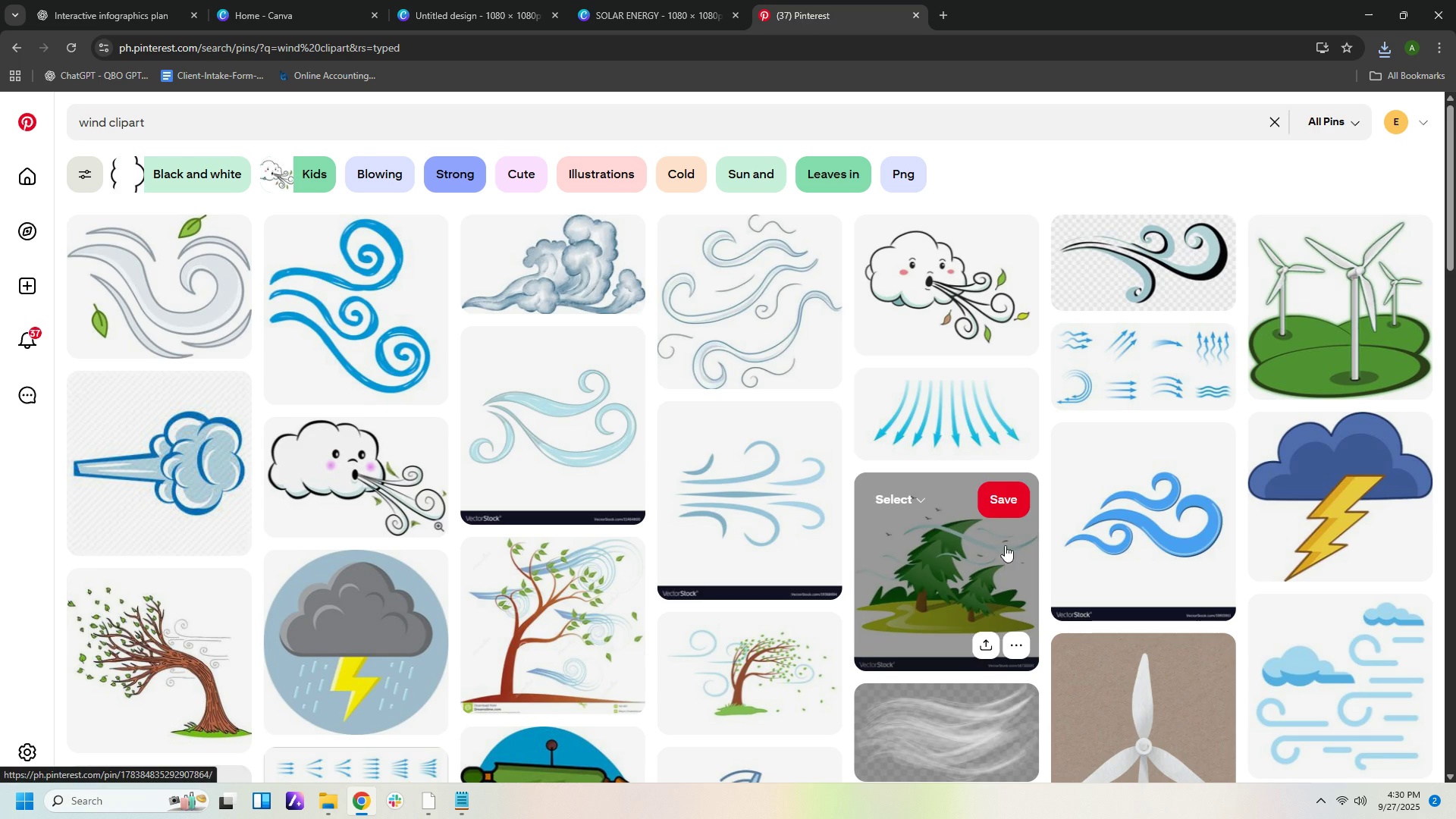 
scroll: coordinate [1012, 579], scroll_direction: down, amount: 6.0
 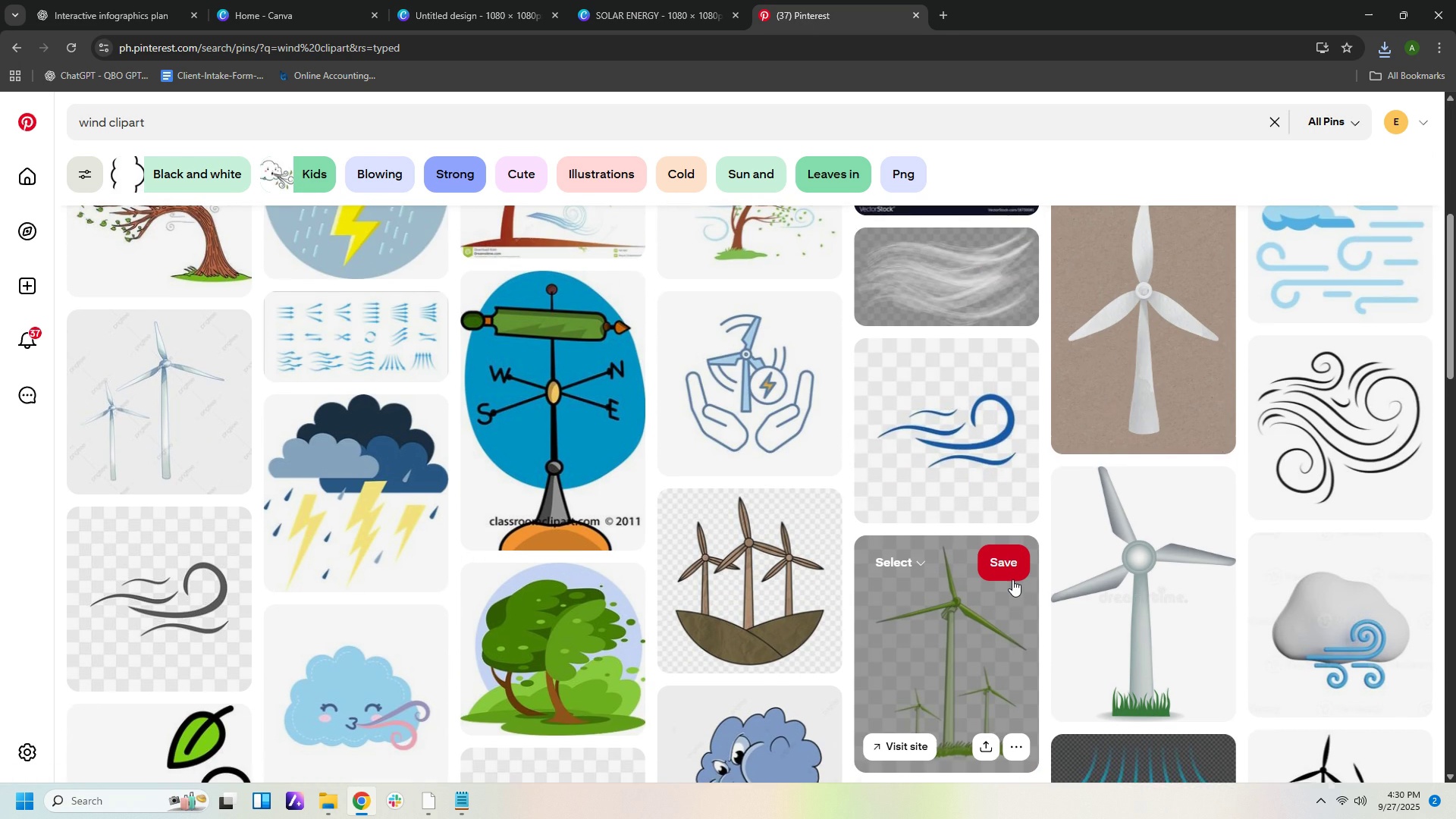 
scroll: coordinate [1012, 579], scroll_direction: none, amount: 0.0
 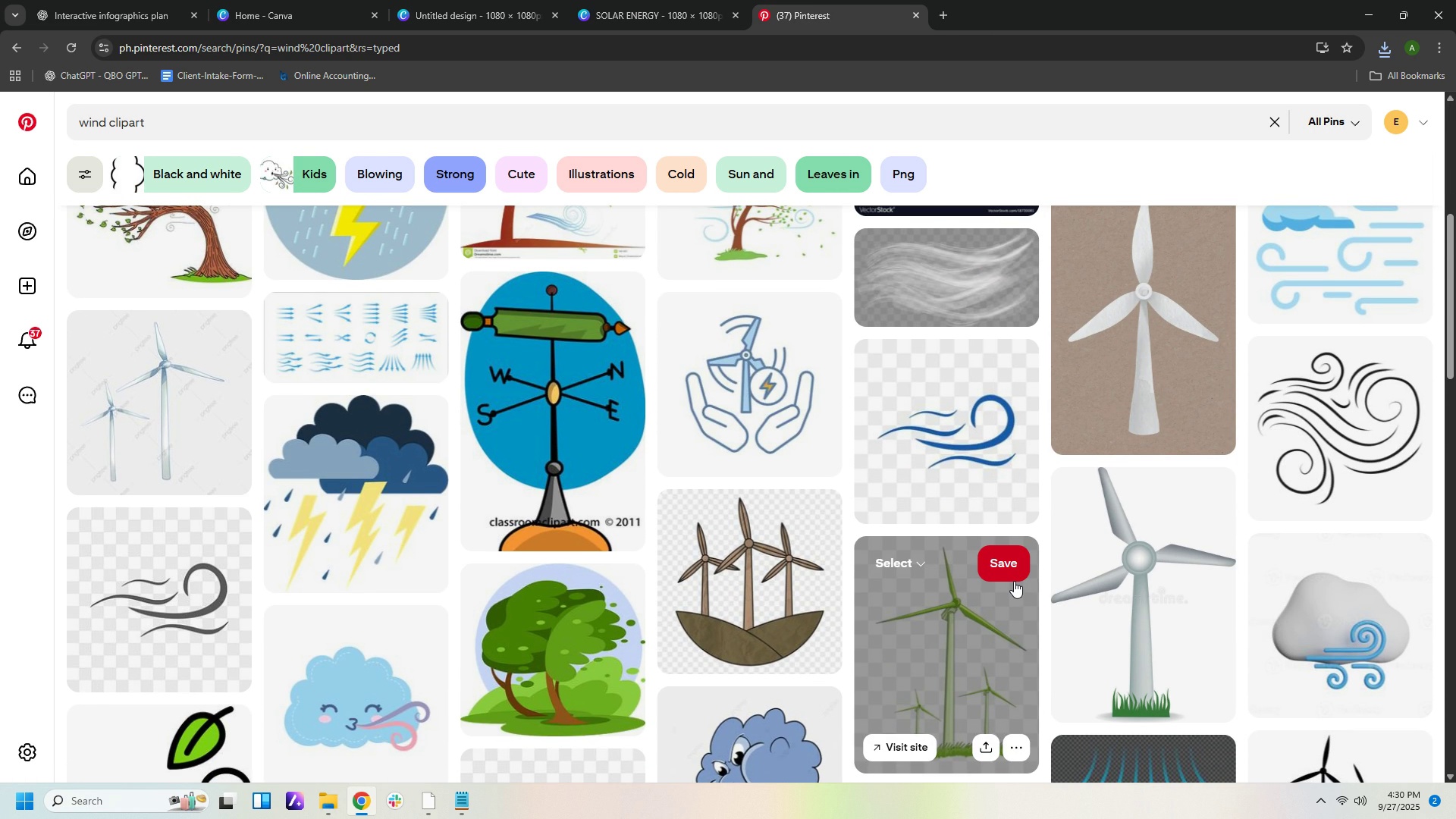 
scroll: coordinate [1014, 581], scroll_direction: up, amount: 3.0
 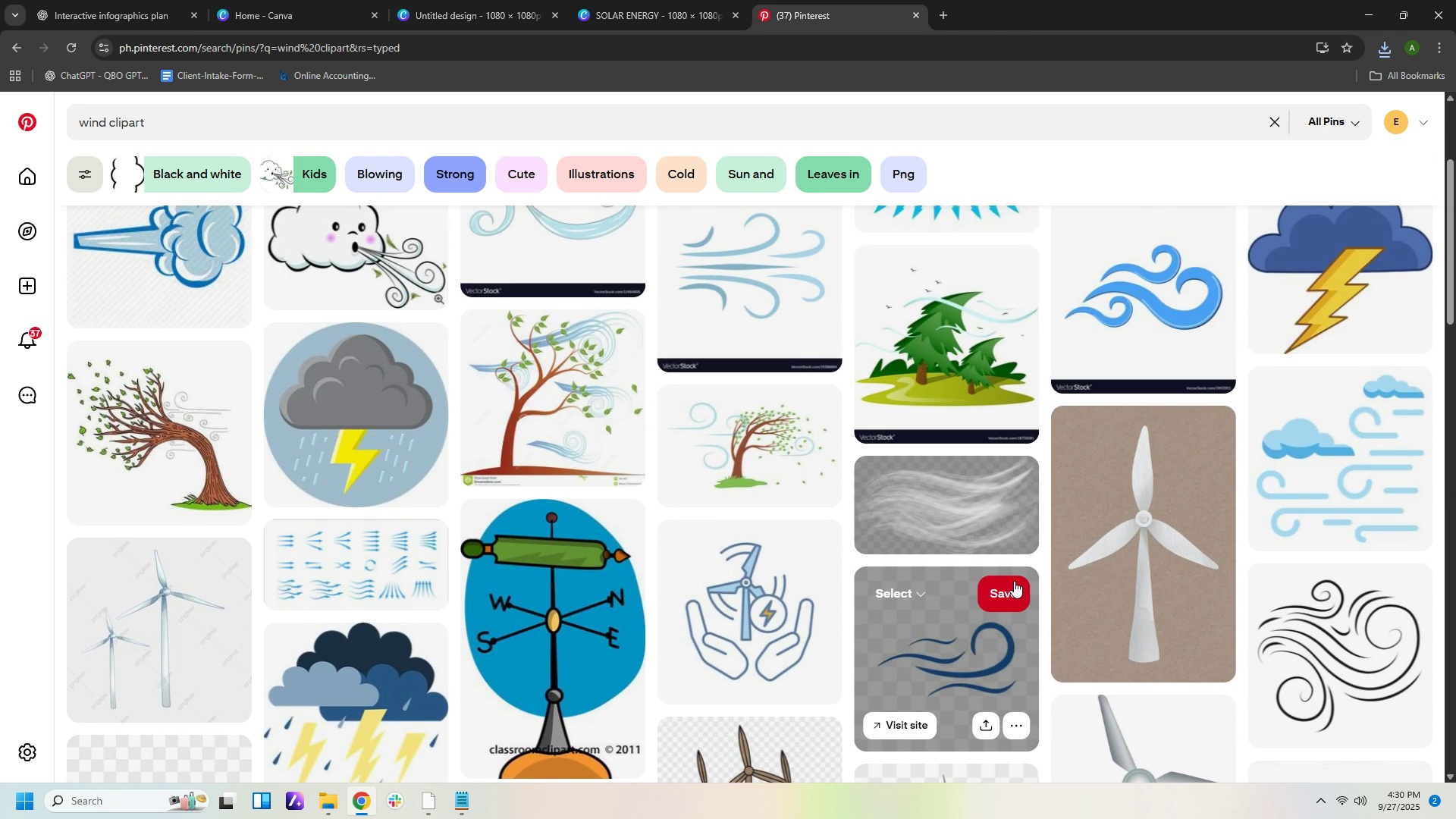 
scroll: coordinate [1014, 581], scroll_direction: down, amount: 8.0
 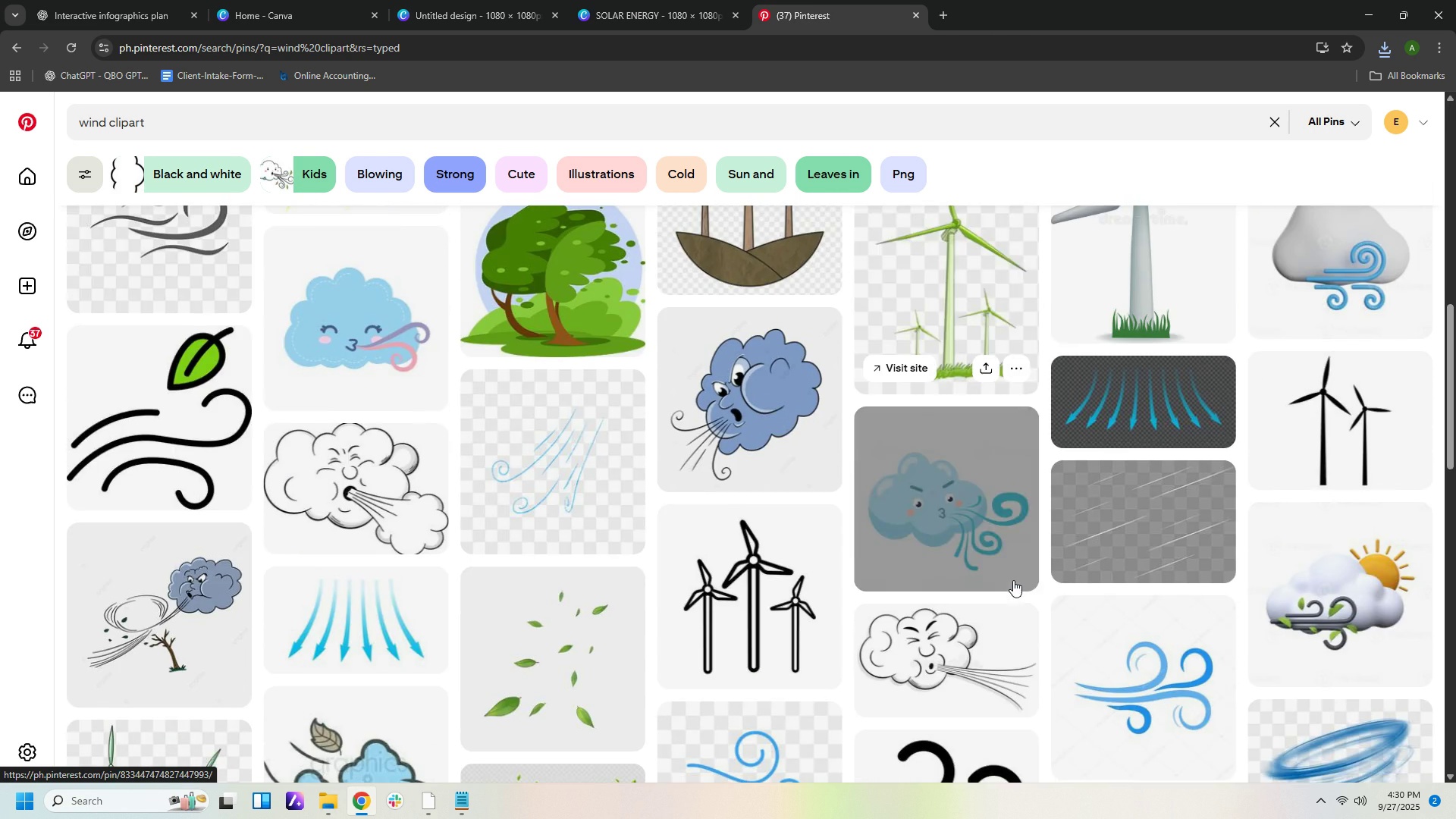 
scroll: coordinate [1012, 580], scroll_direction: up, amount: 13.0
 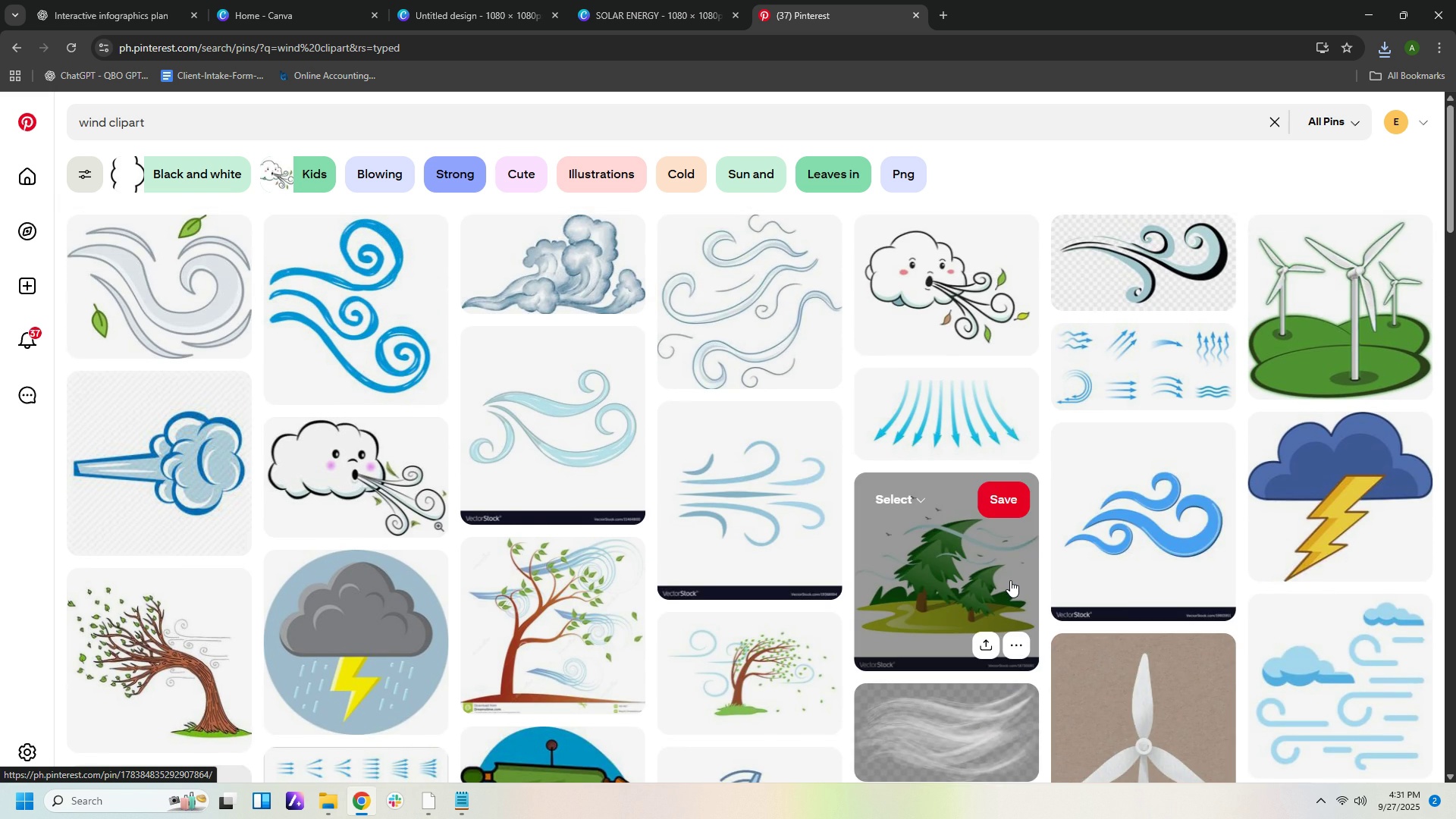 
scroll: coordinate [1001, 590], scroll_direction: down, amount: 19.0
 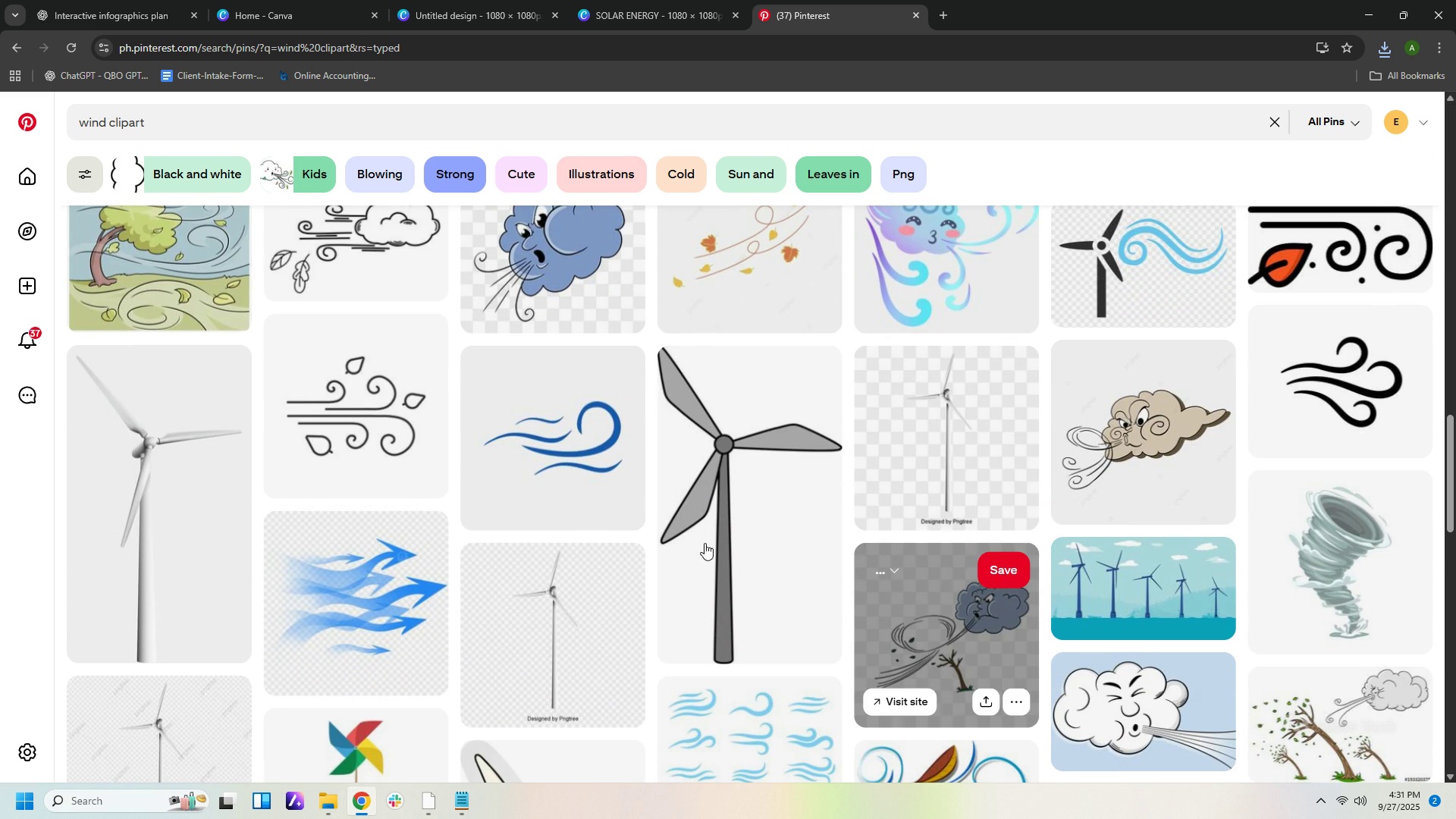 
left_click([770, 526])
 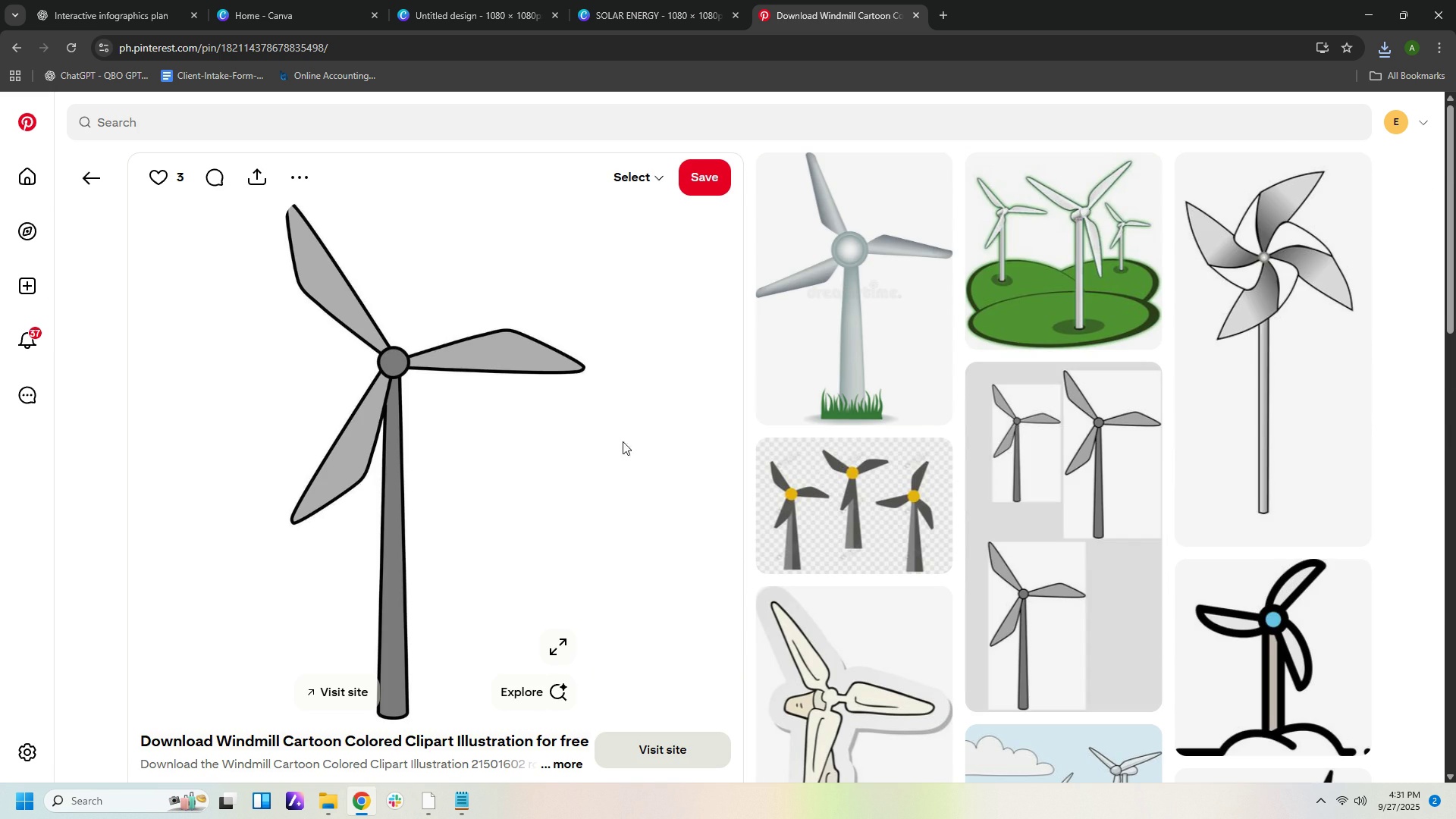 
scroll: coordinate [705, 482], scroll_direction: down, amount: 6.0
 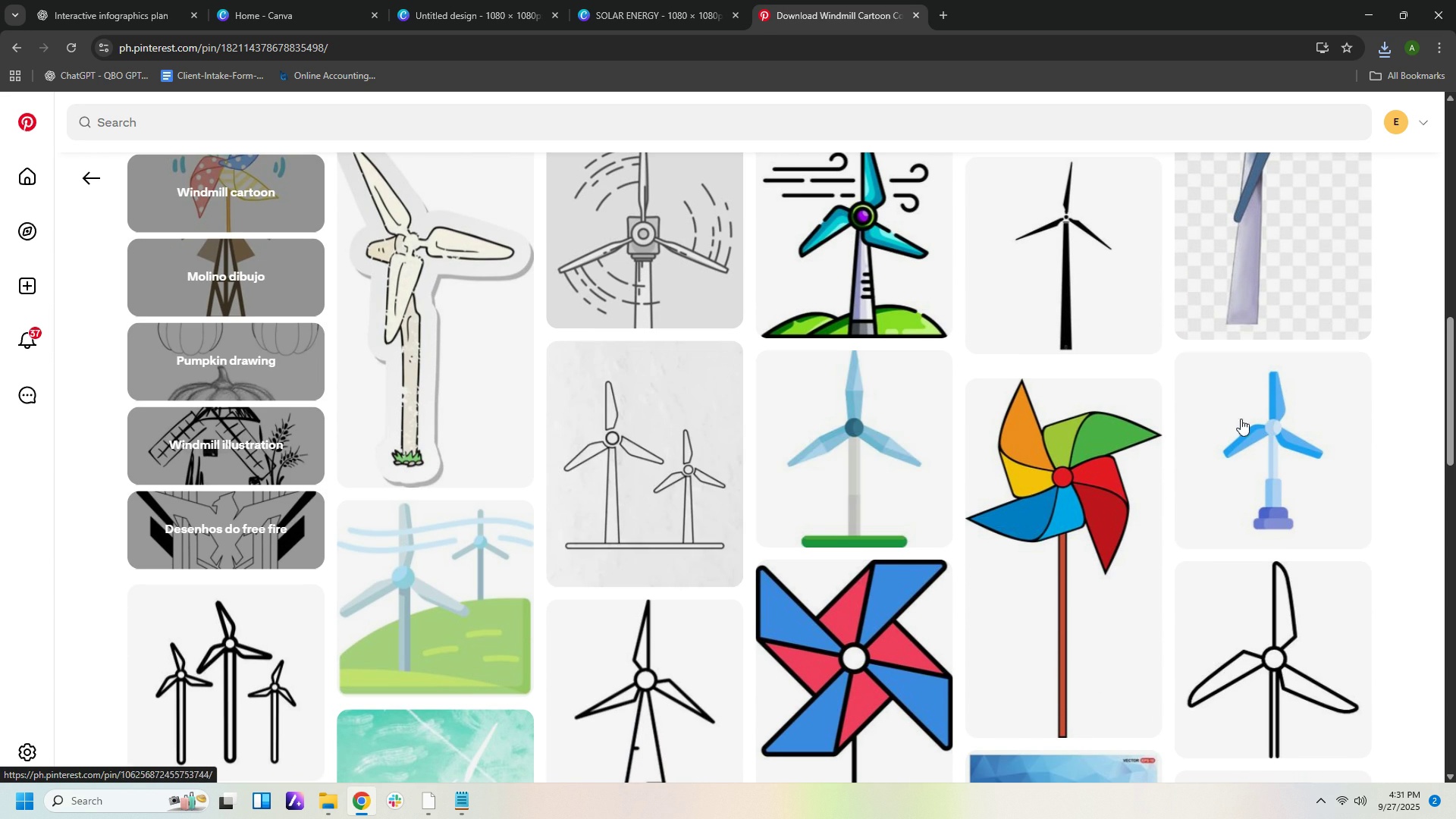 
scroll: coordinate [1313, 297], scroll_direction: up, amount: 3.0
 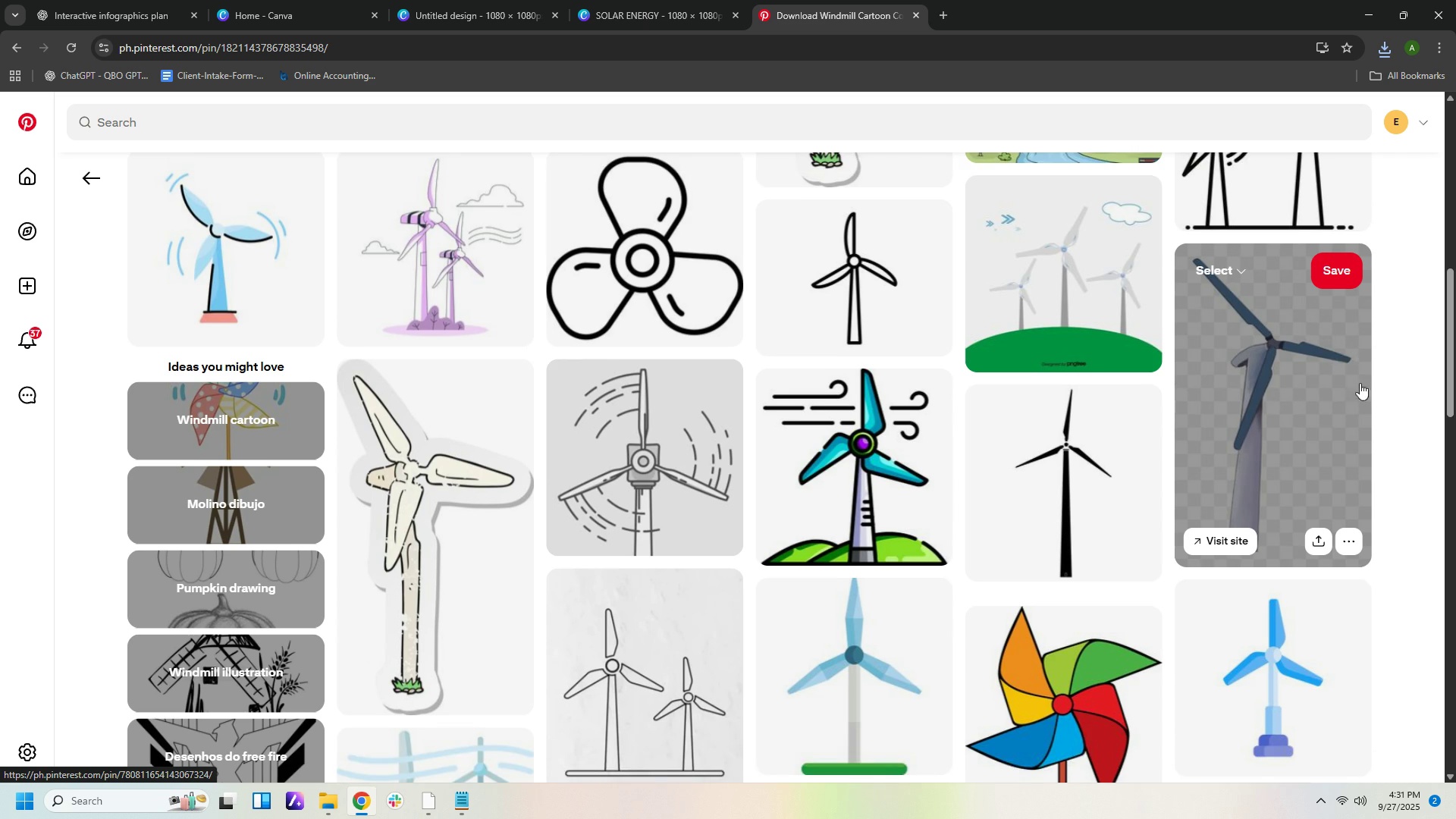 
scroll: coordinate [1216, 491], scroll_direction: down, amount: 36.0
 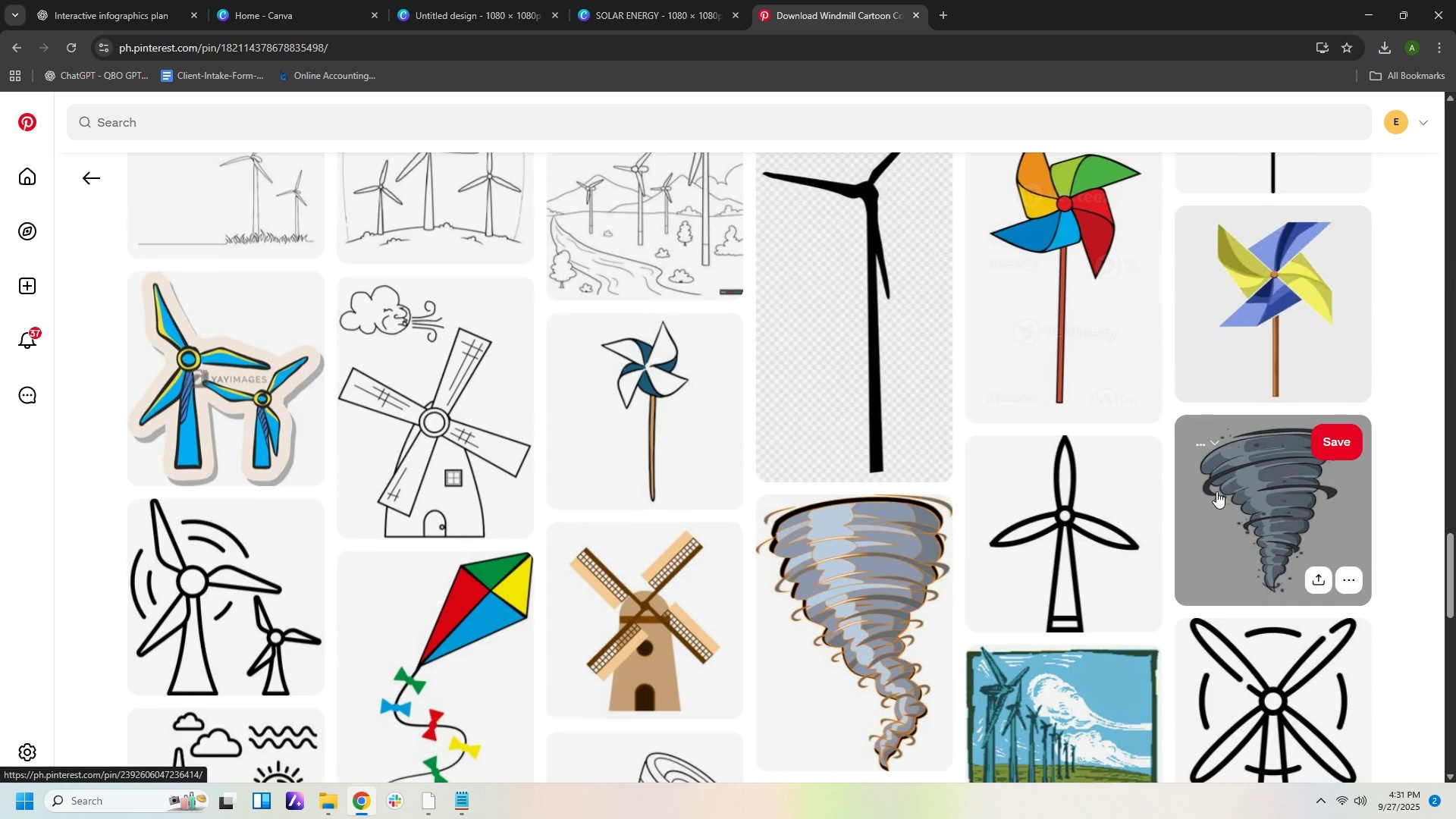 
scroll: coordinate [1222, 714], scroll_direction: down, amount: 11.0
 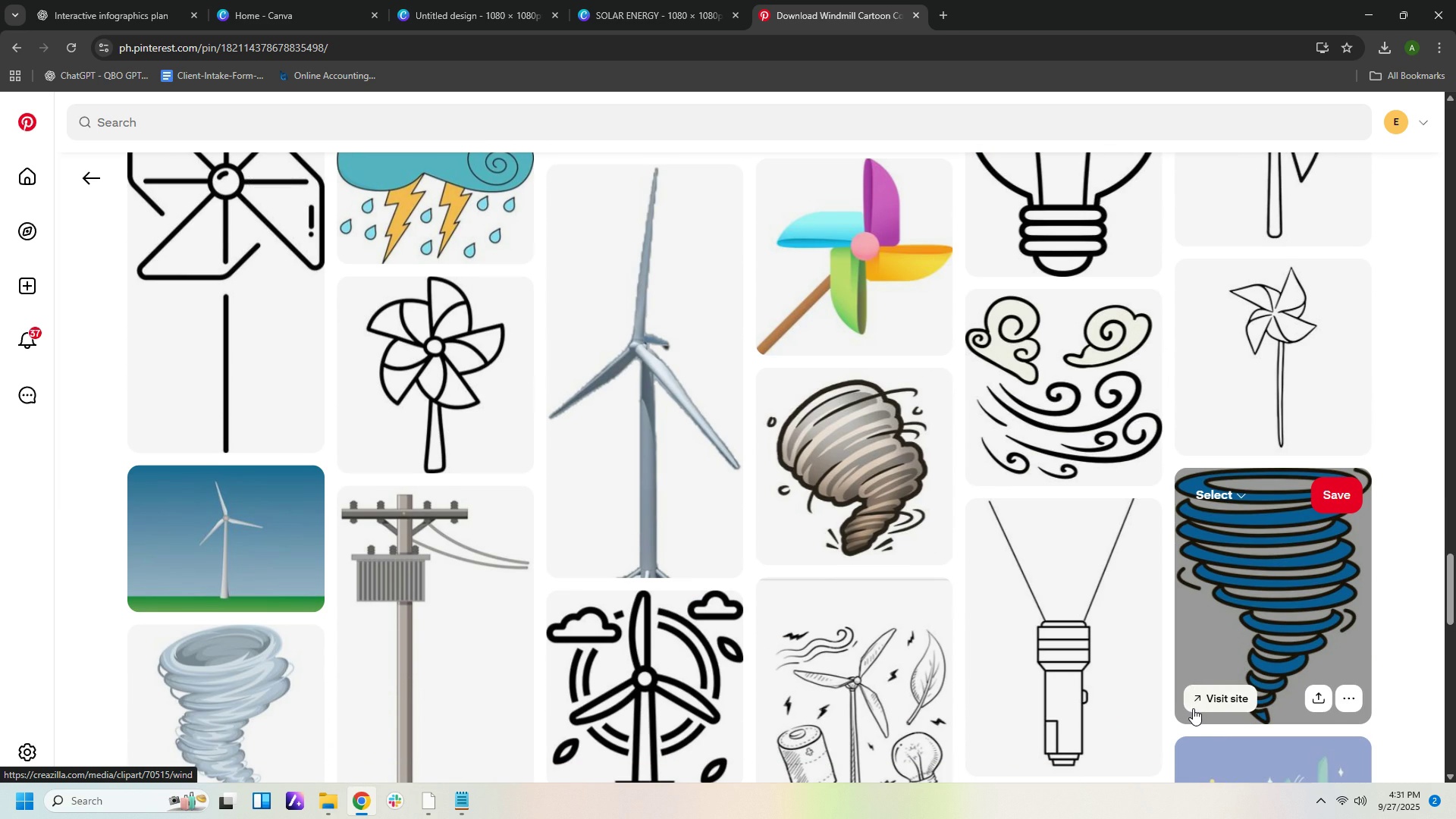 
mouse_move([1169, 695])
 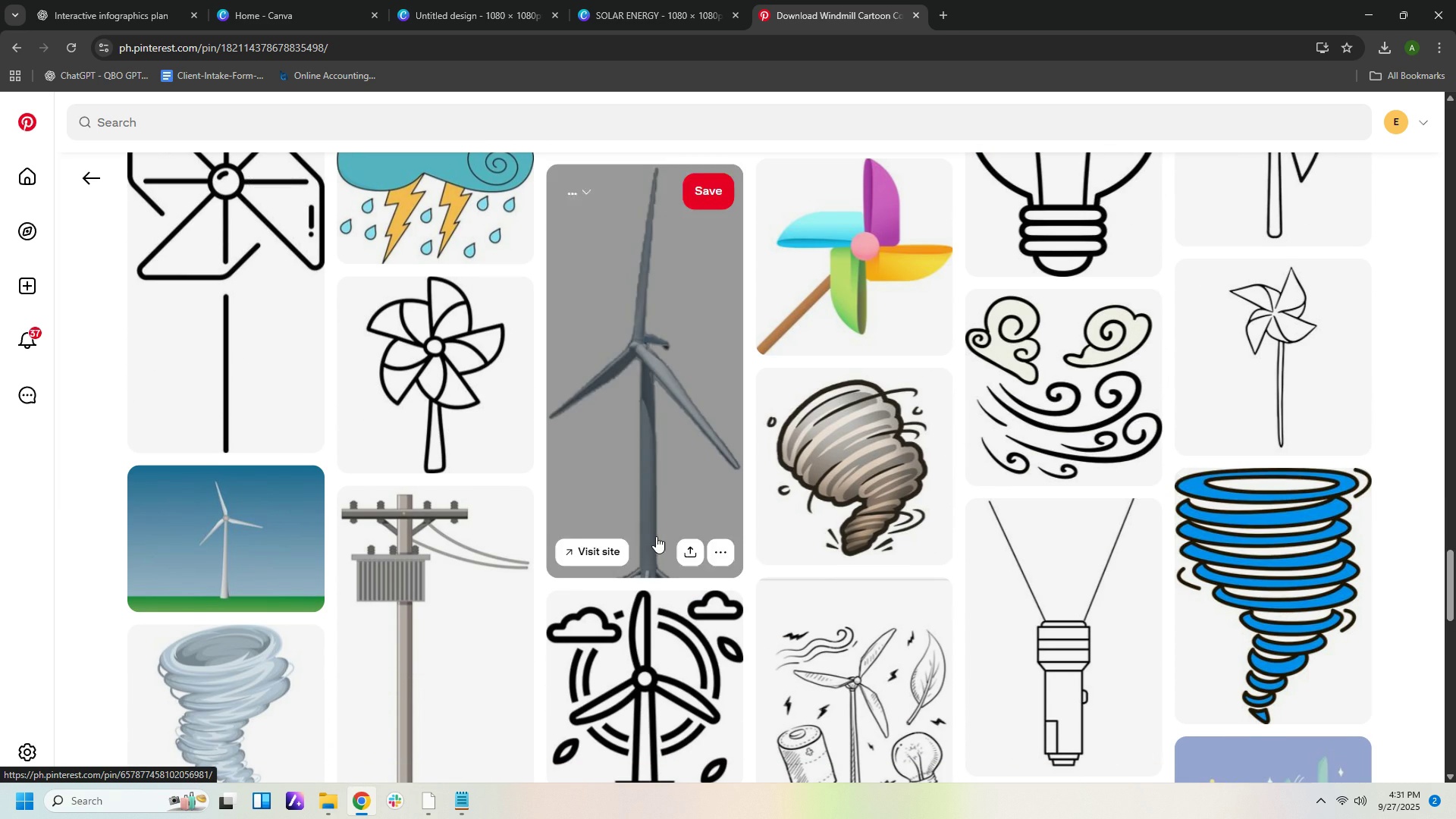 
scroll: coordinate [663, 538], scroll_direction: down, amount: 8.0
 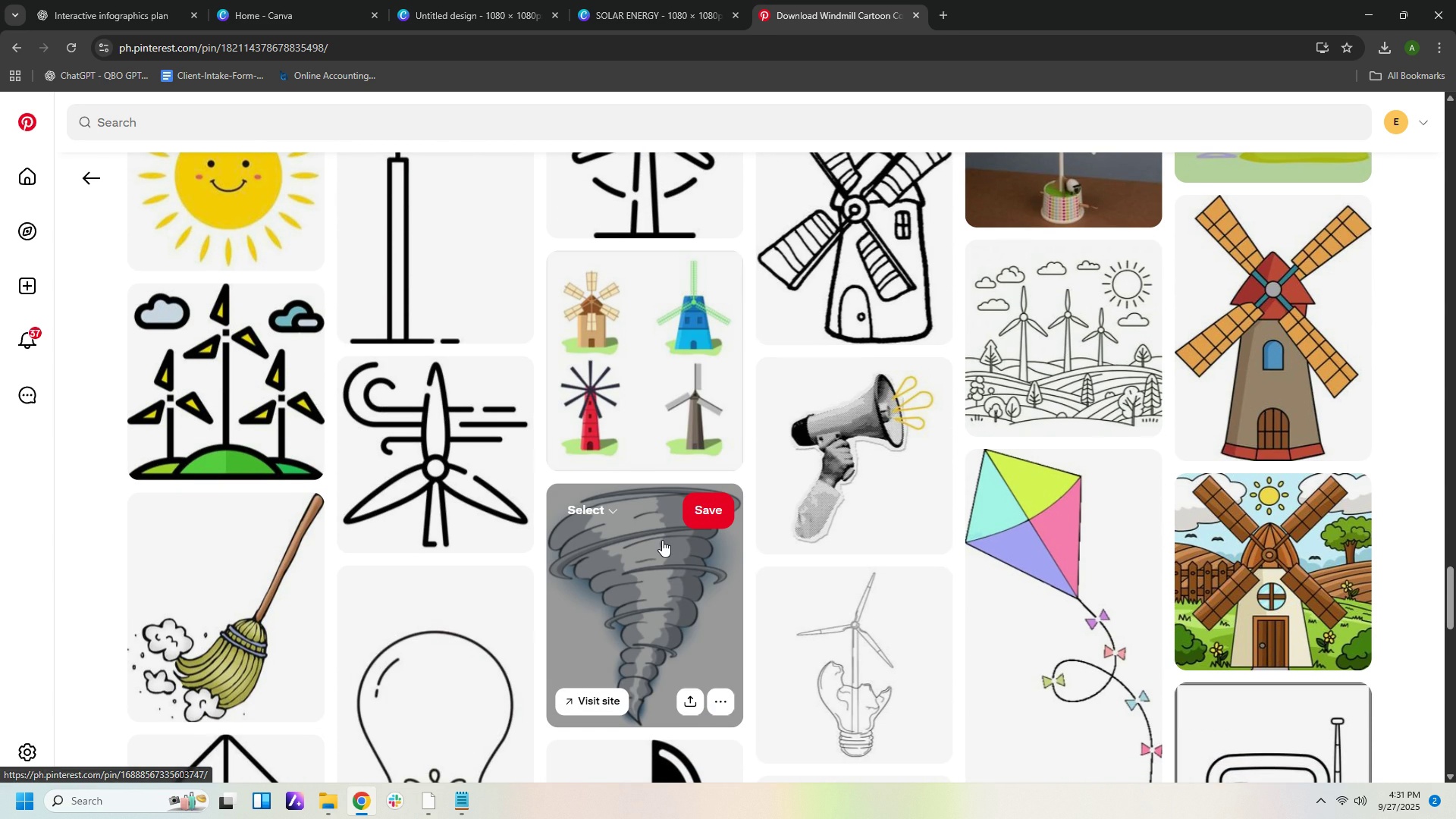 
scroll: coordinate [566, 436], scroll_direction: up, amount: 76.0
 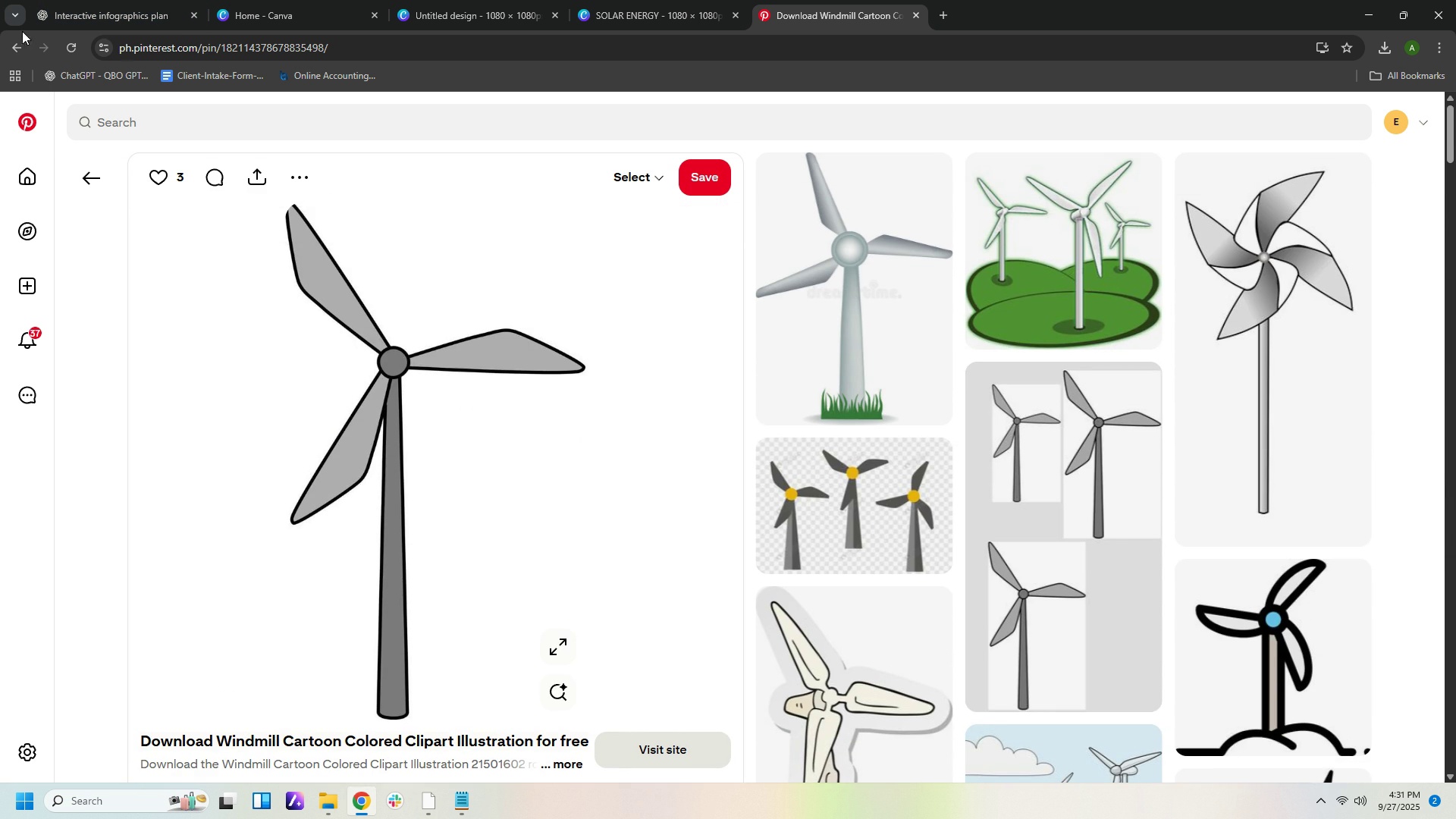 
left_click([0, 42])
 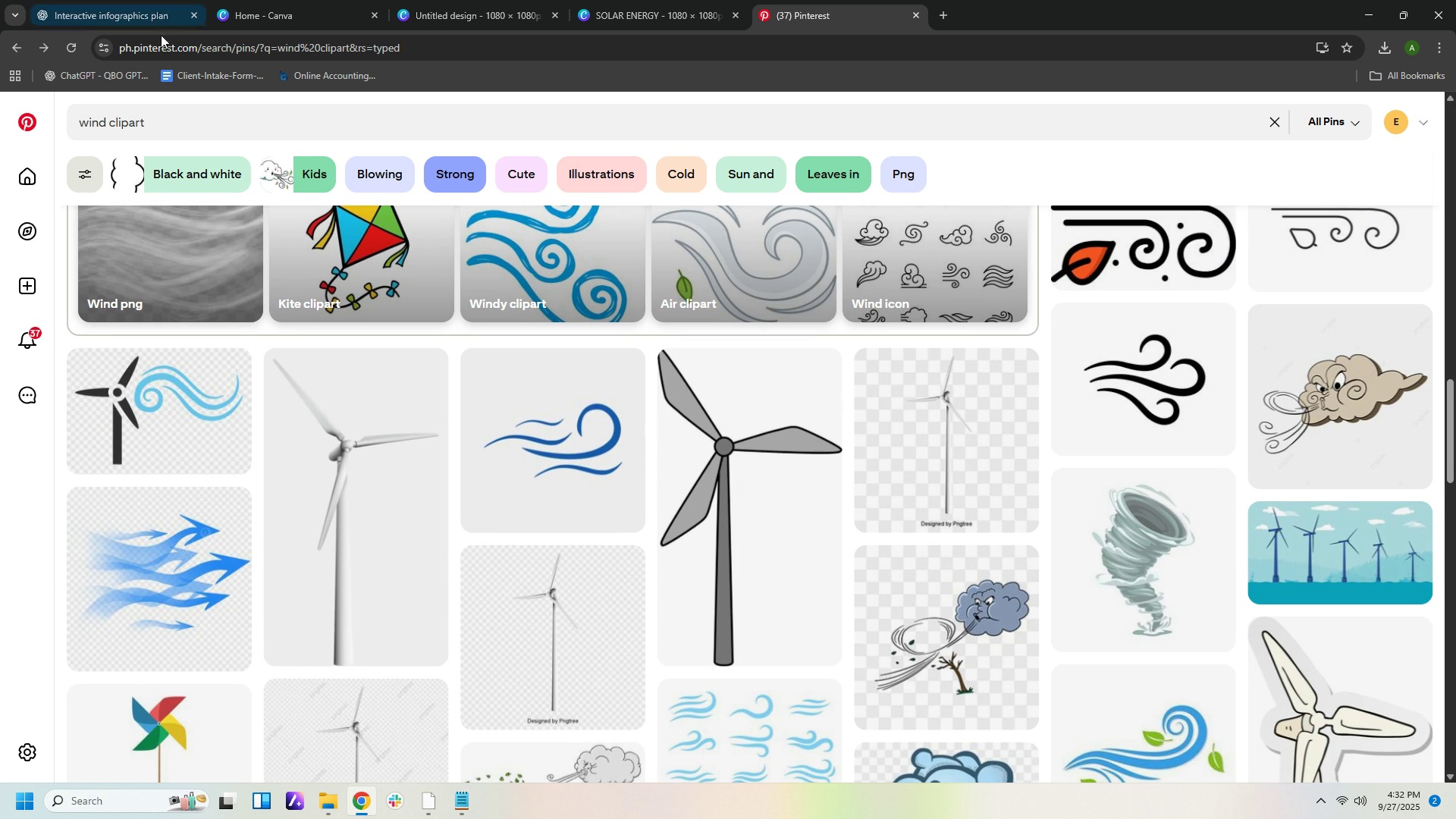 
wait(7.64)
 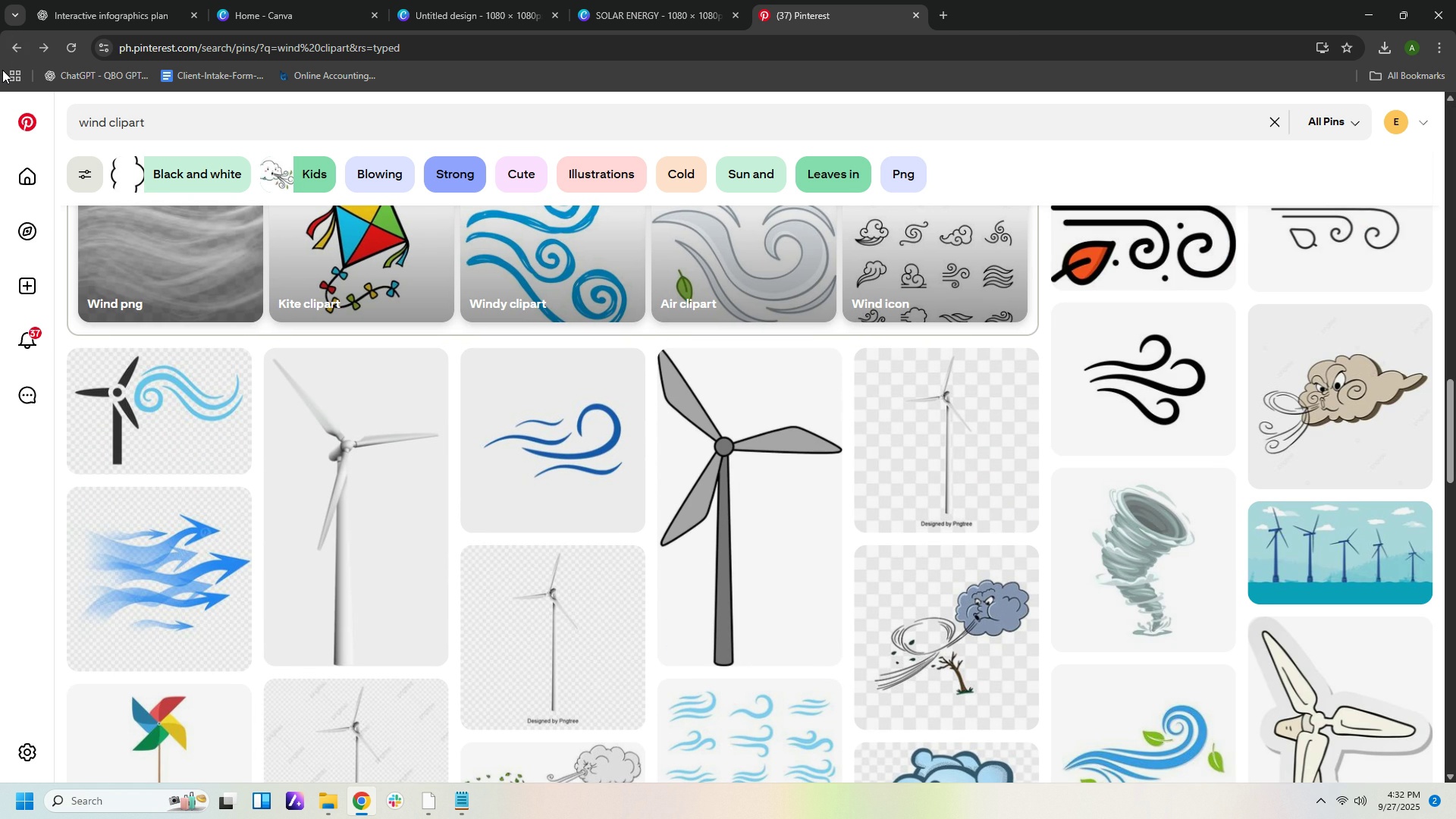 
left_click([281, 176])
 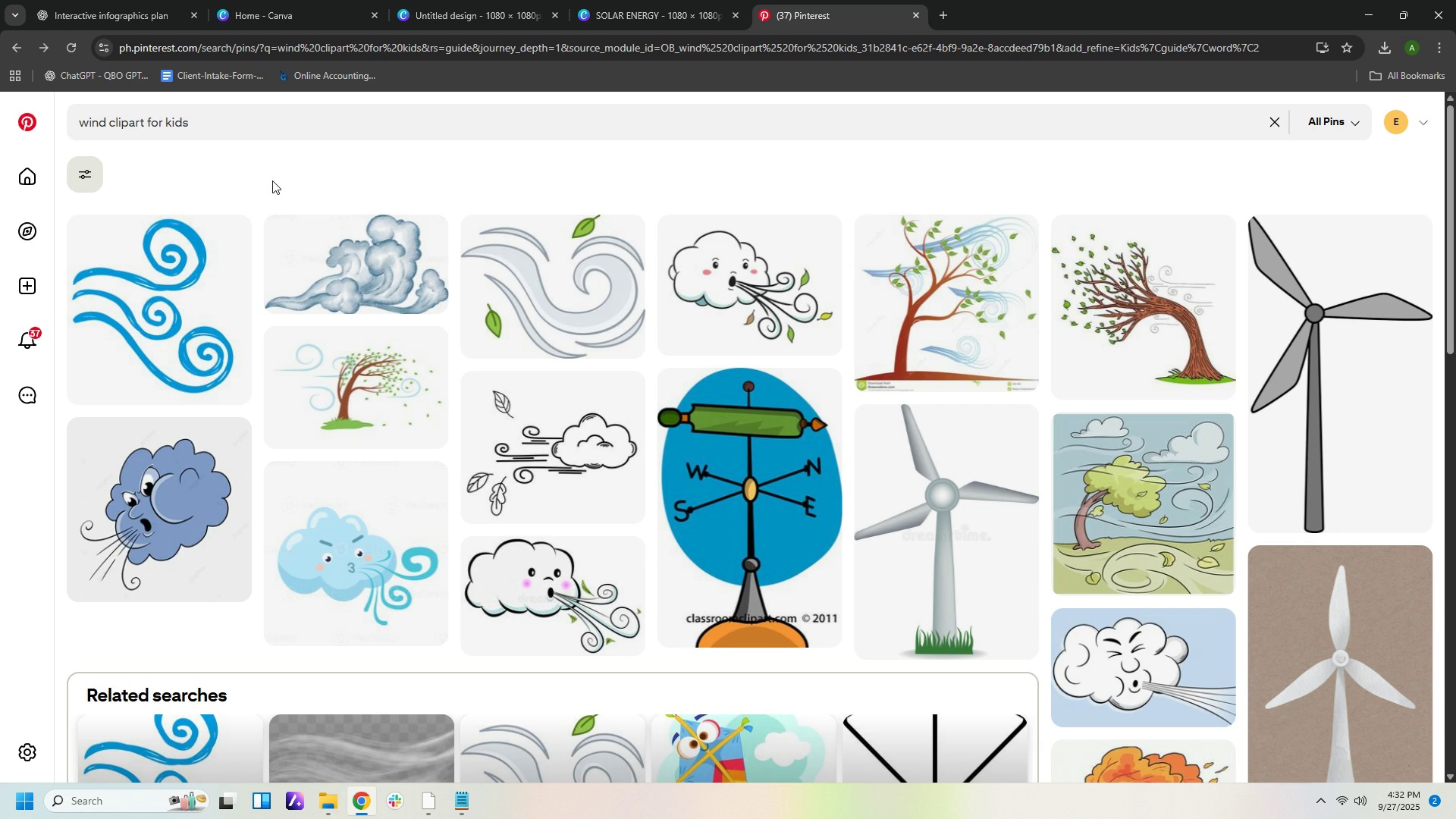 
wait(5.6)
 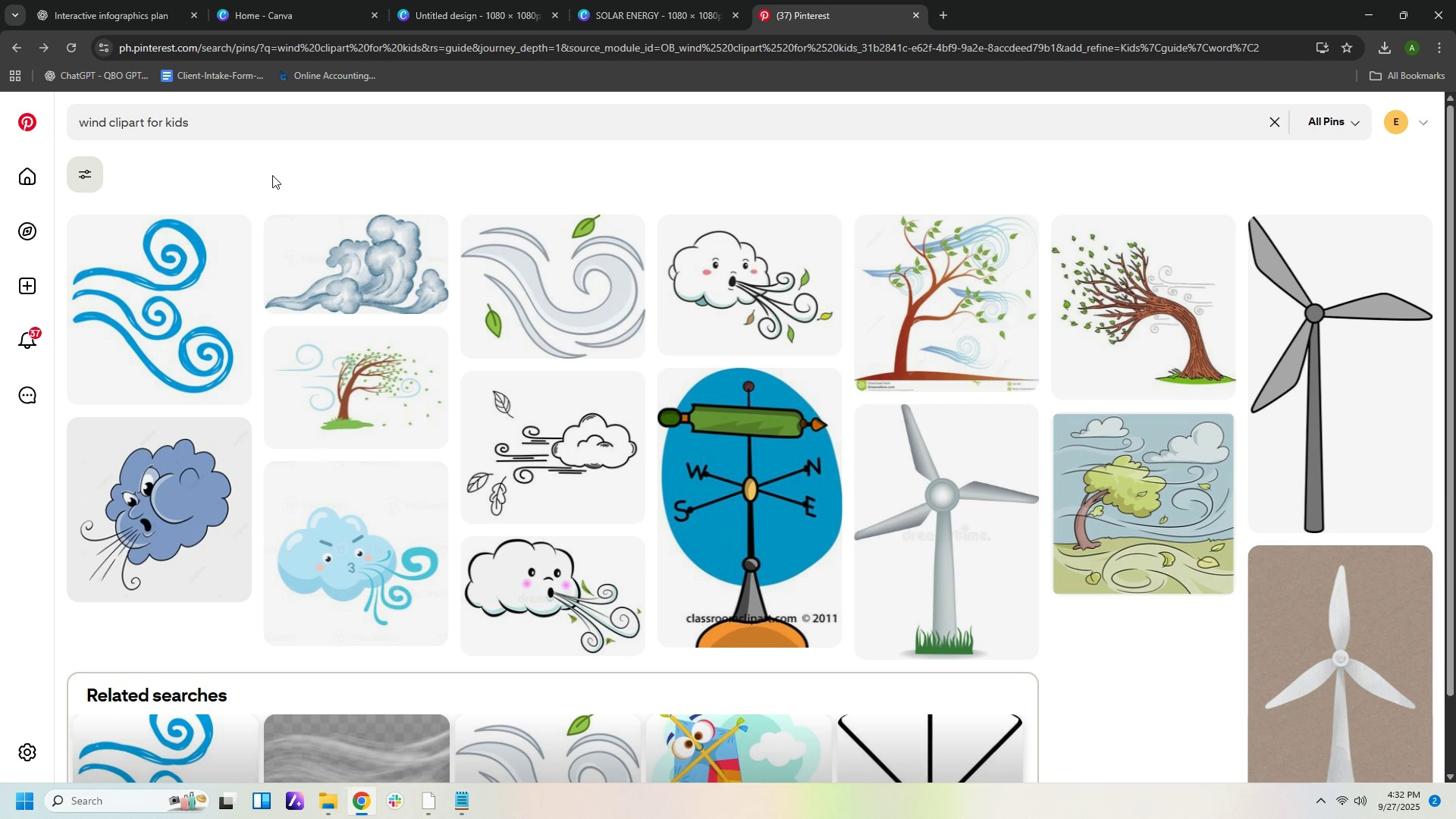 
scroll: coordinate [489, 319], scroll_direction: down, amount: 2.0
 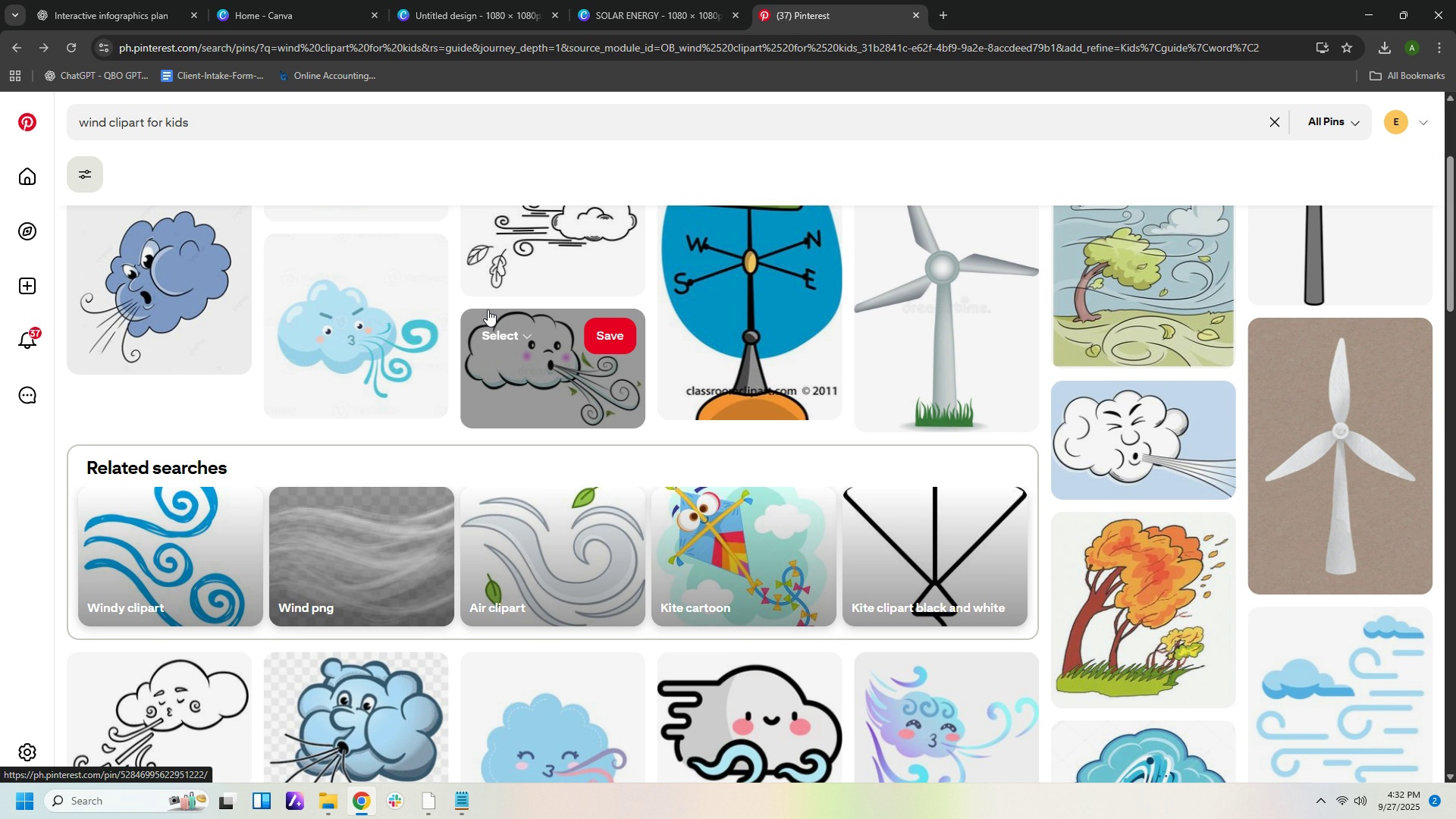 
wait(16.81)
 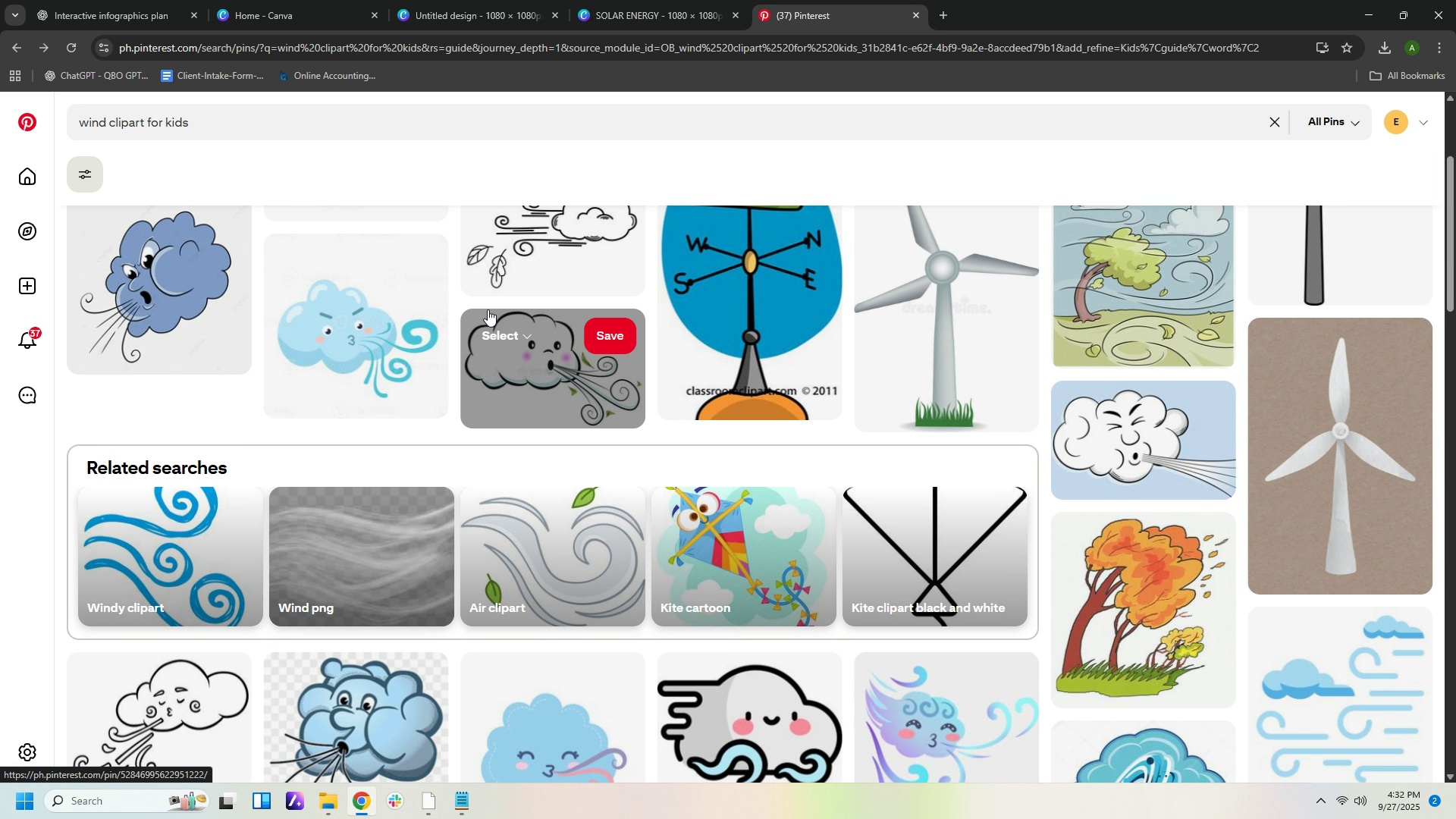 
scroll: coordinate [473, 318], scroll_direction: down, amount: 2.0
 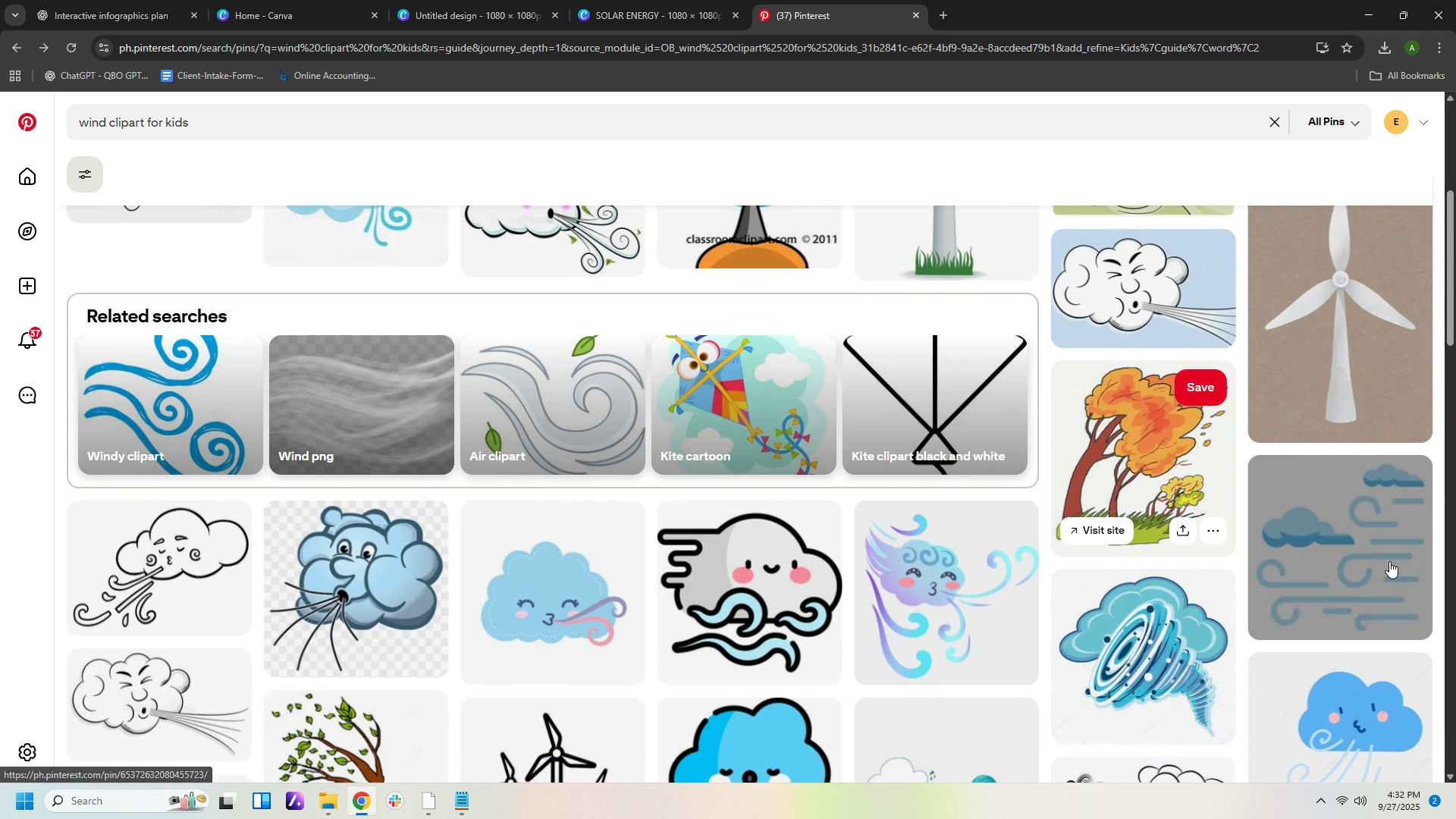 
left_click([1388, 563])
 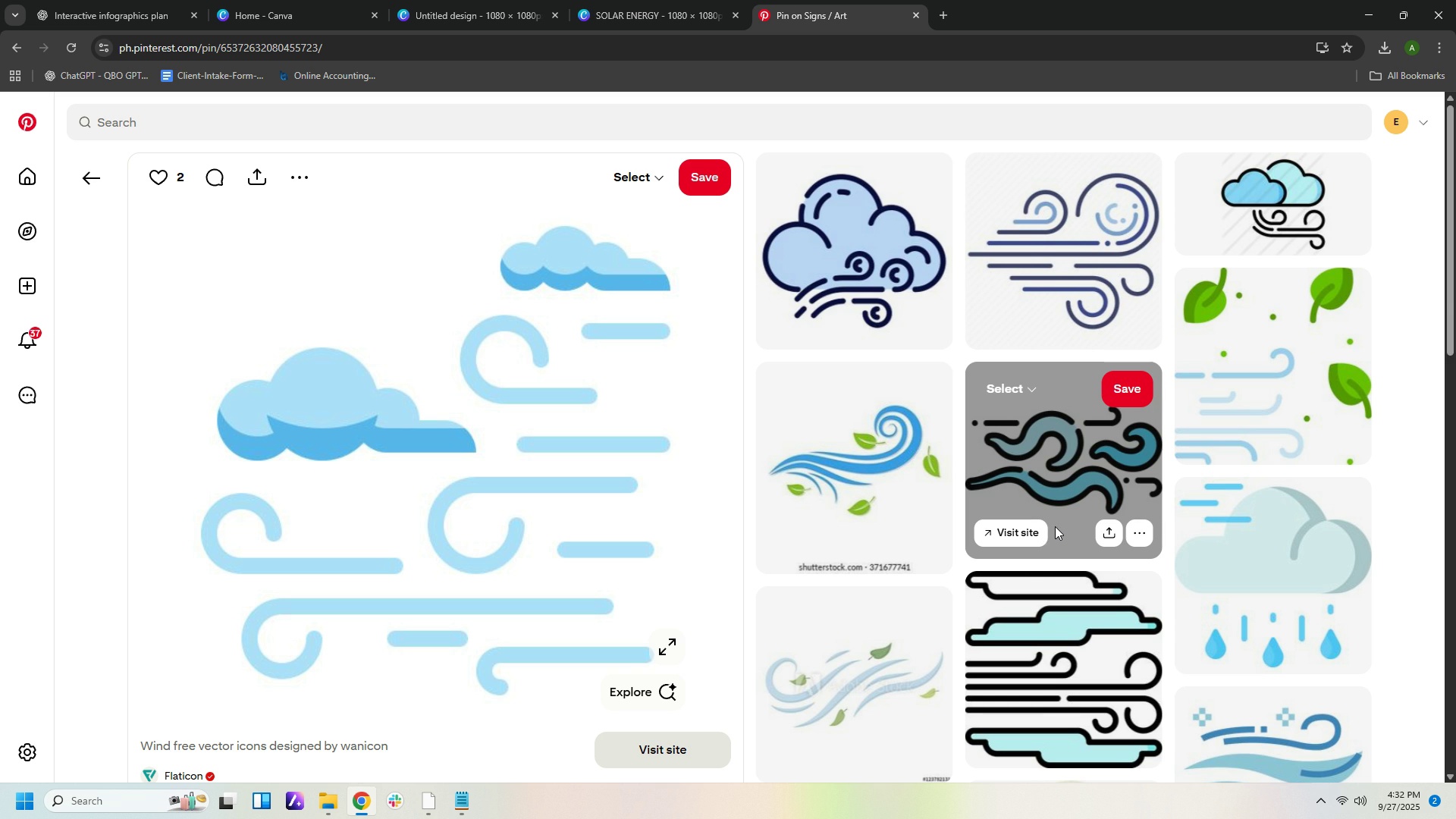 
mouse_move([1002, 611])
 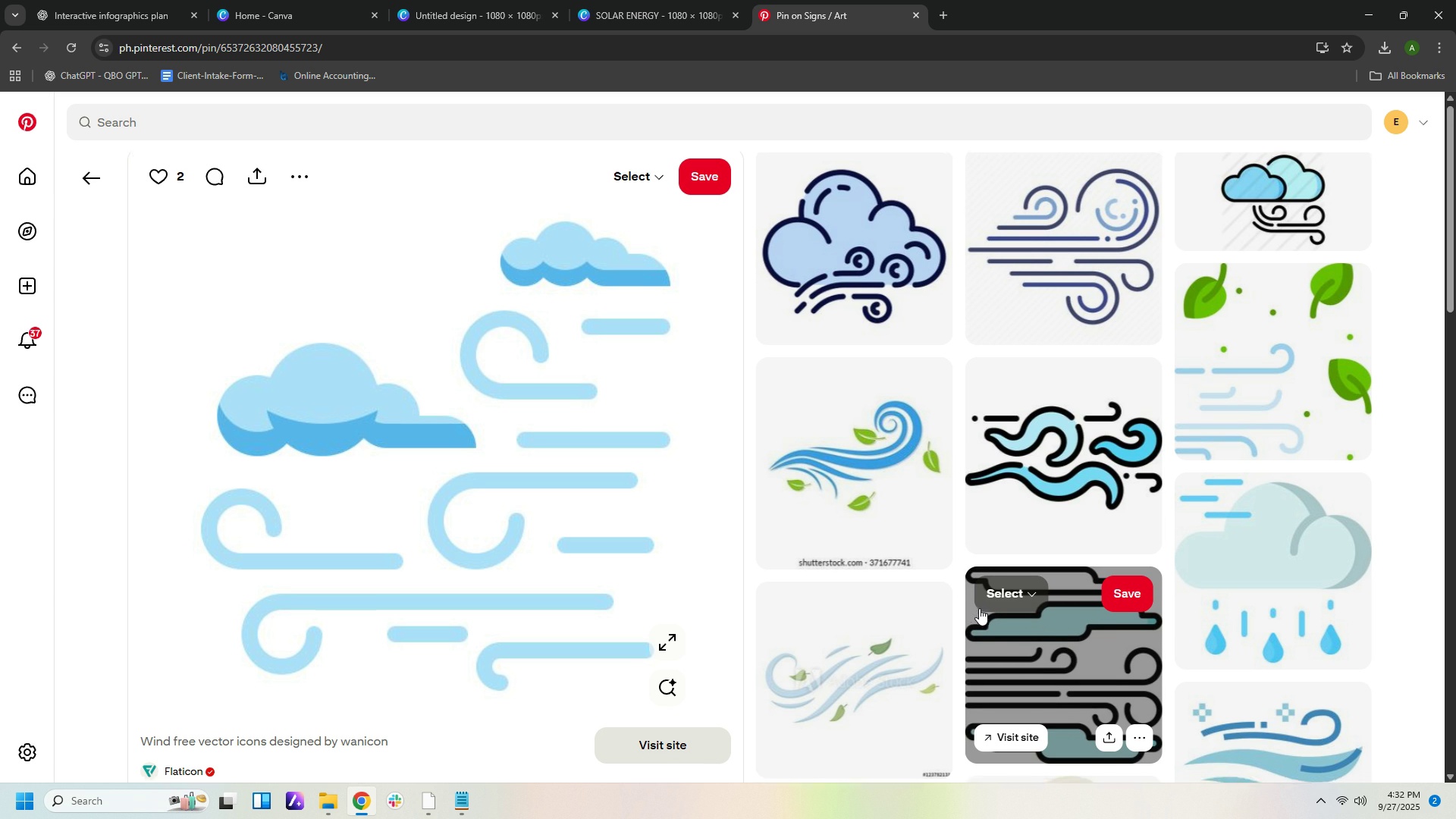 
scroll: coordinate [1127, 679], scroll_direction: down, amount: 20.0
 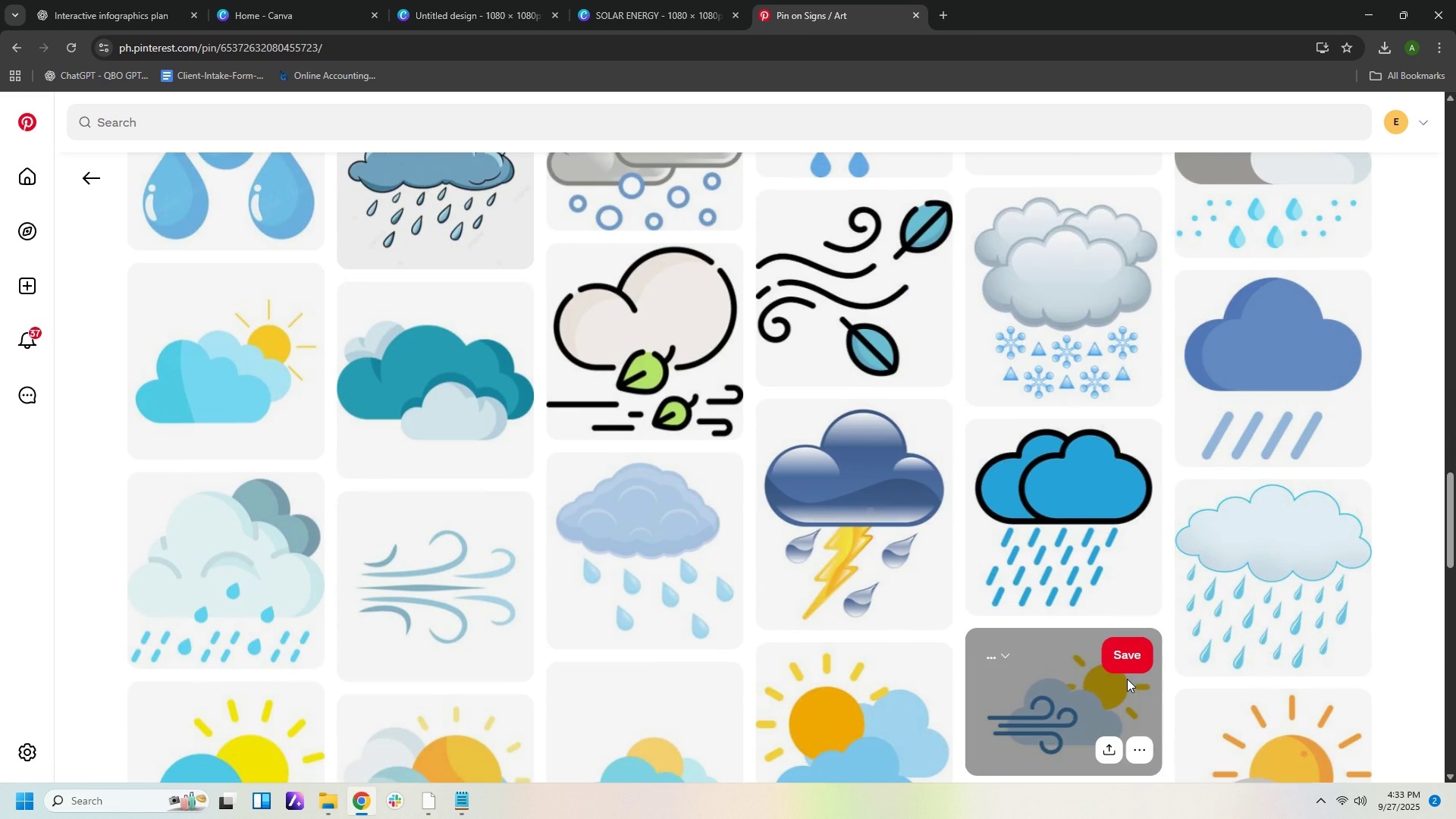 
scroll: coordinate [1128, 679], scroll_direction: down, amount: 4.0
 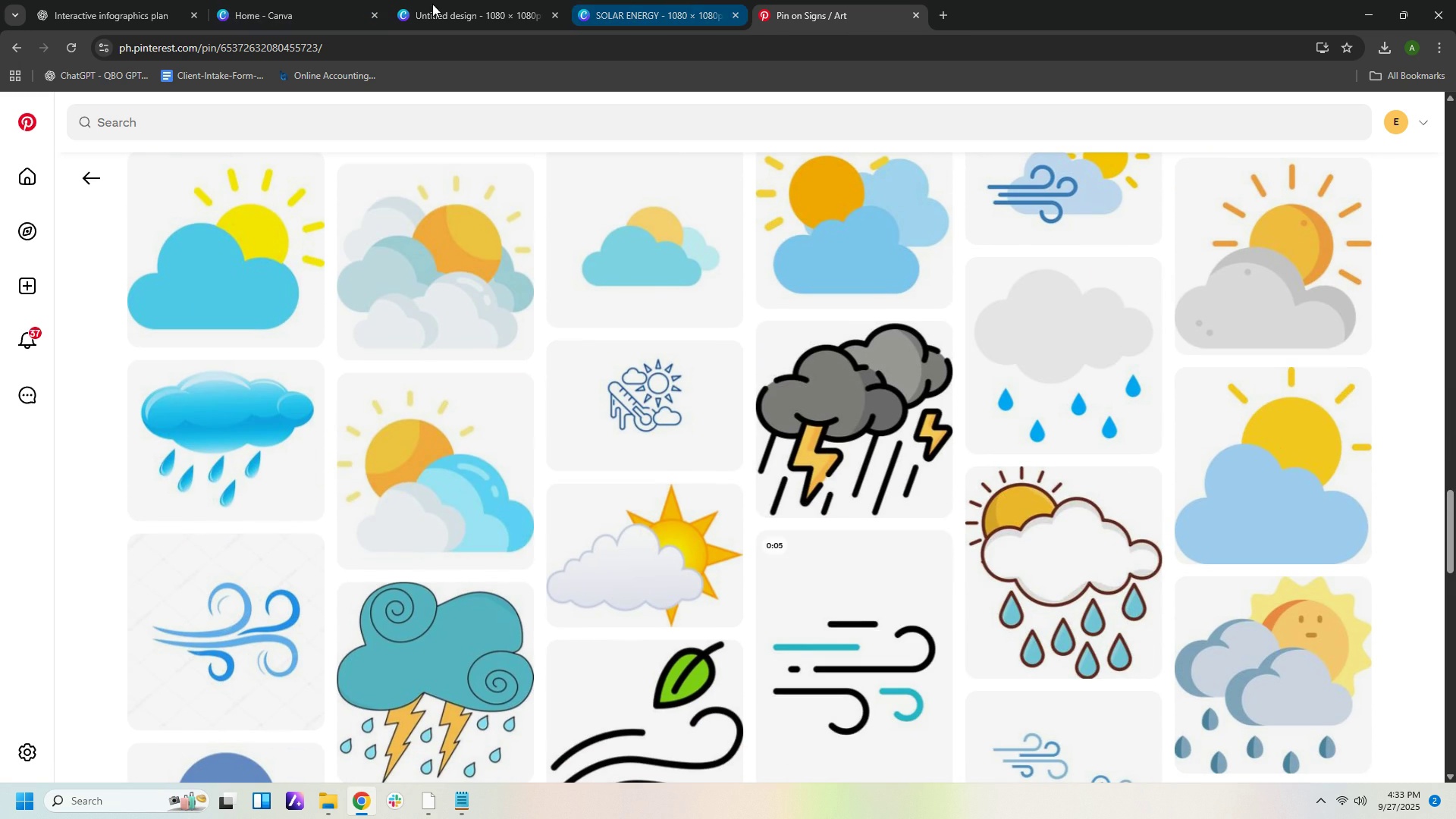 
left_click([138, 21])
 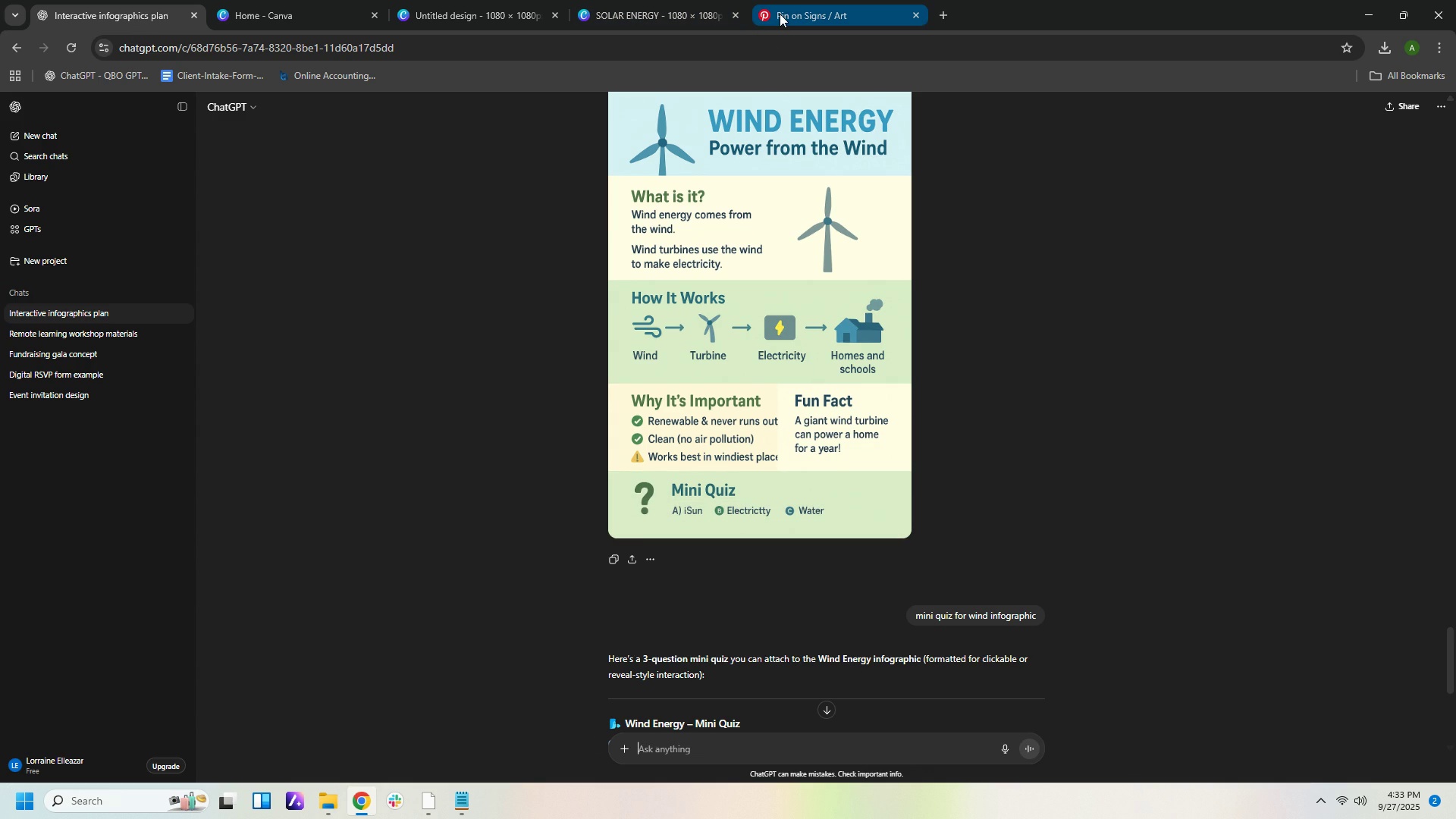 
left_click([780, 14])
 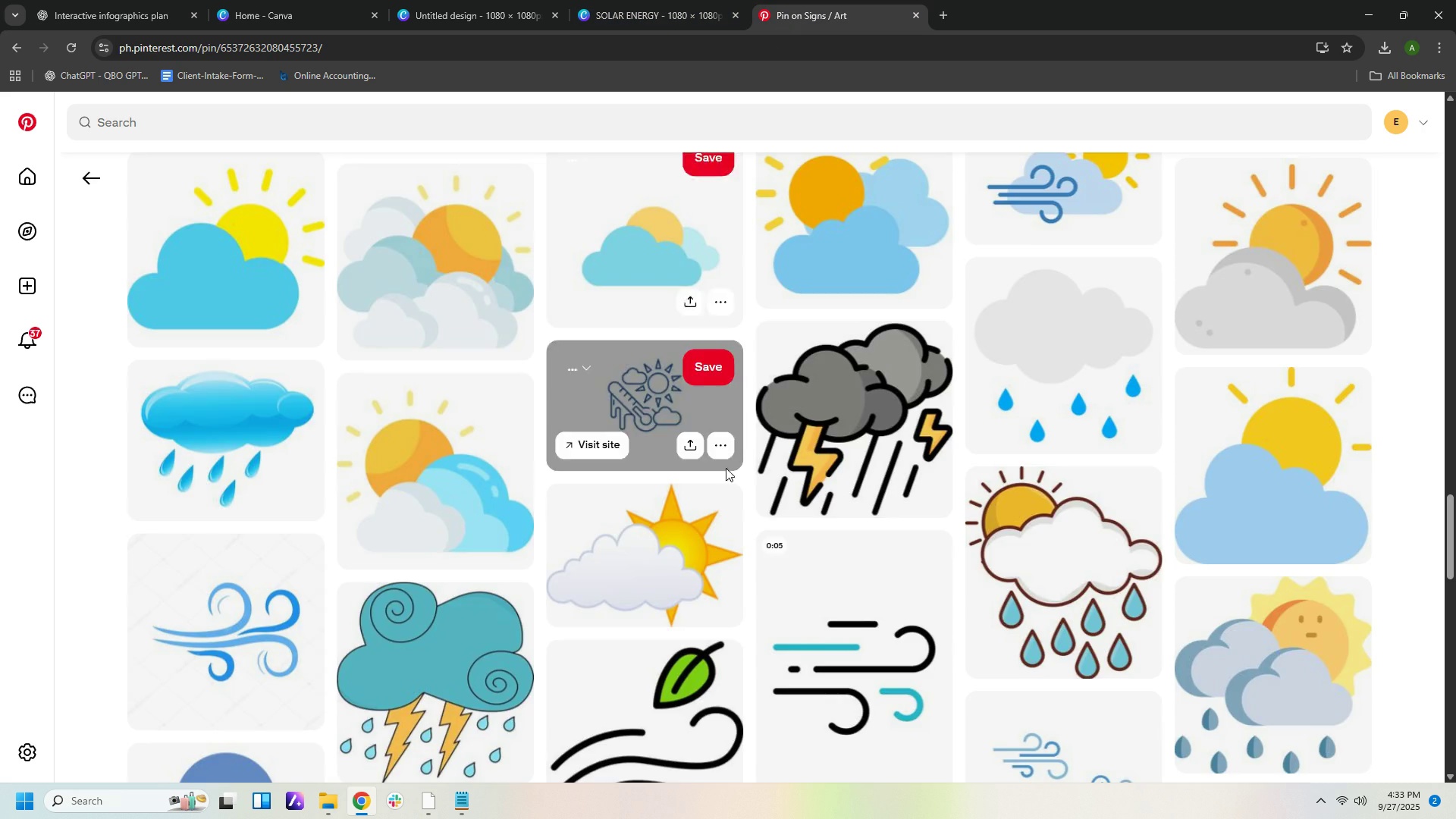 
scroll: coordinate [713, 444], scroll_direction: up, amount: 42.0
 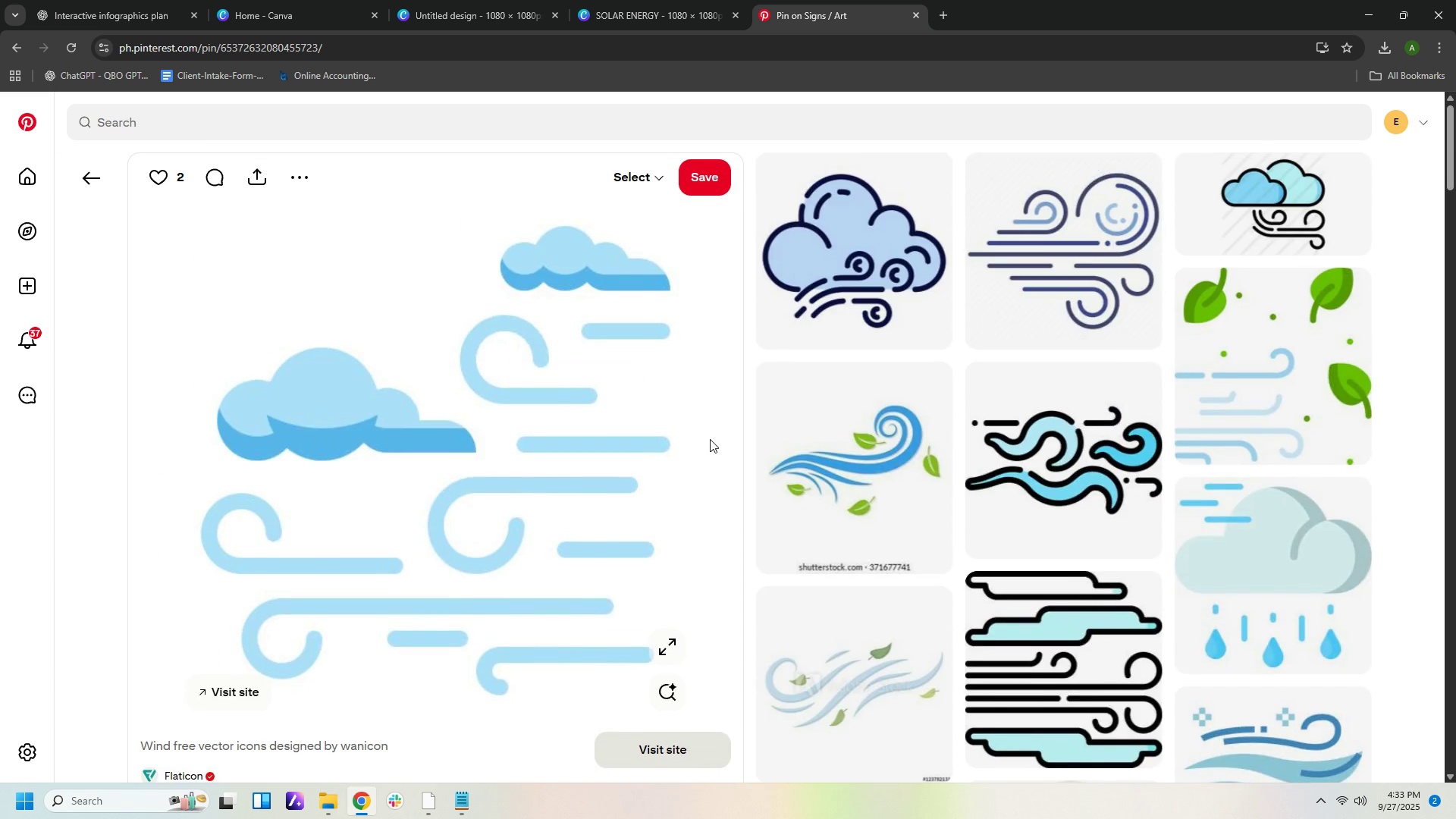 
scroll: coordinate [698, 485], scroll_direction: down, amount: 6.0
 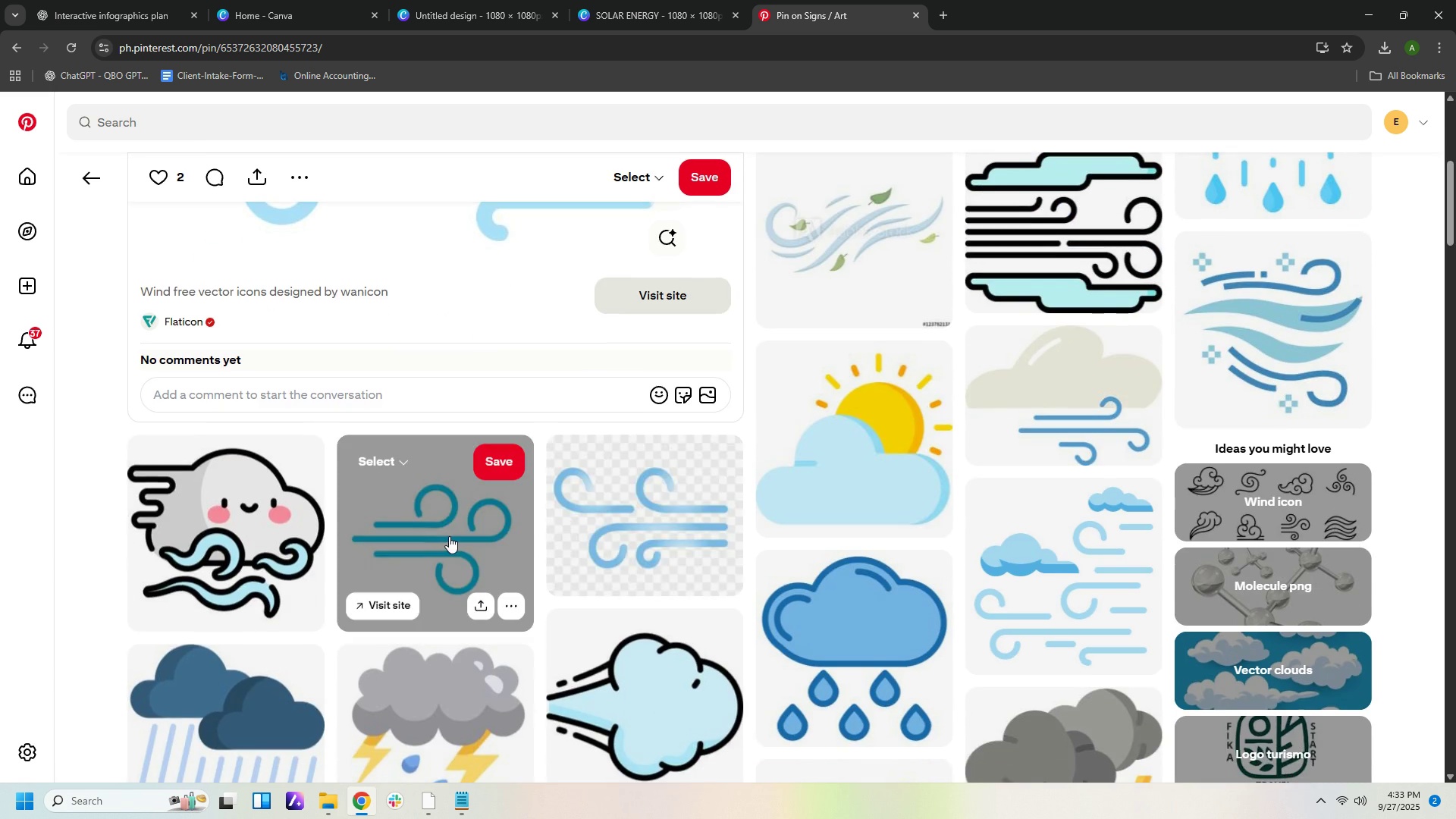 
left_click([449, 536])
 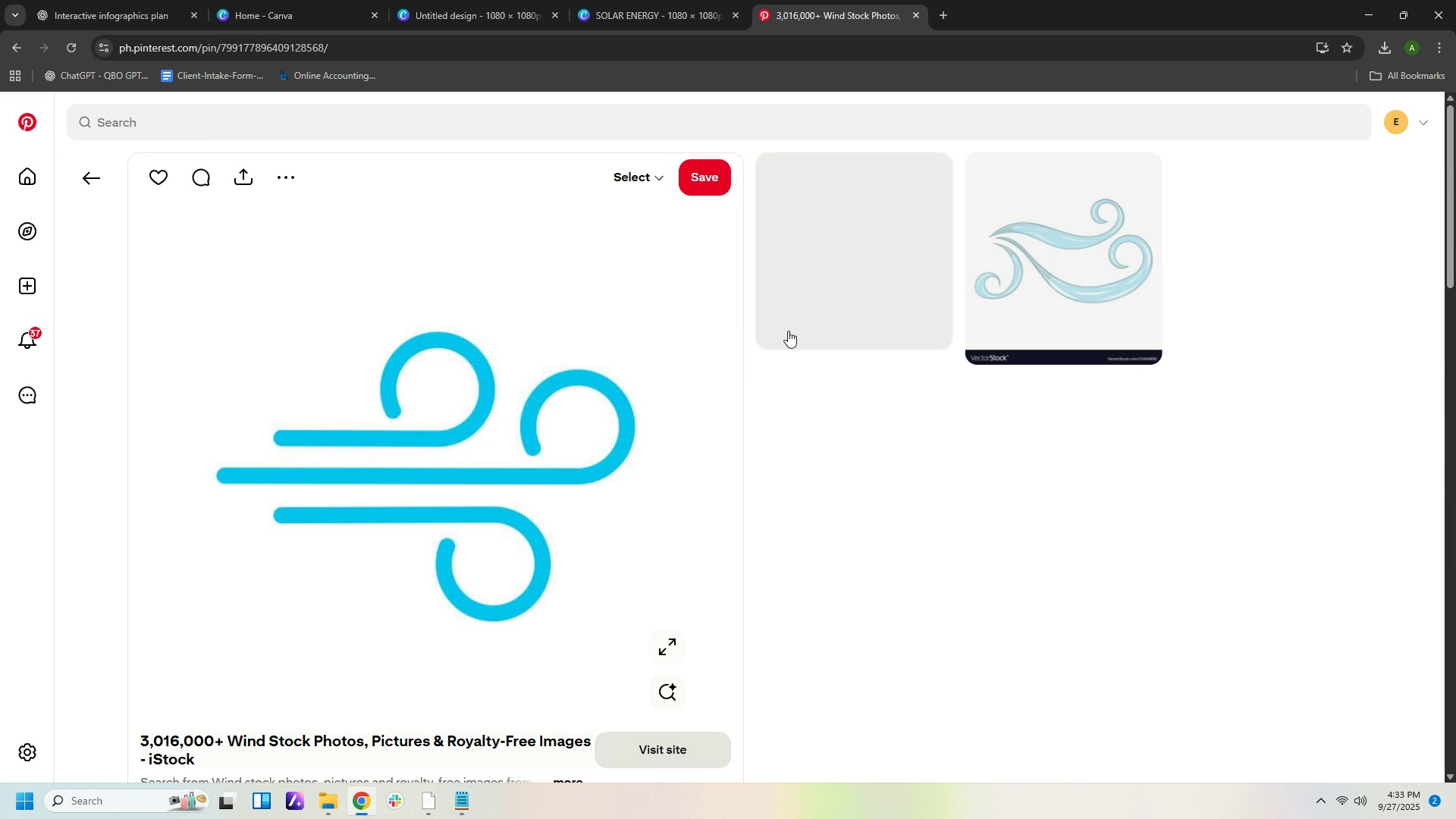 
mouse_move([813, 402])
 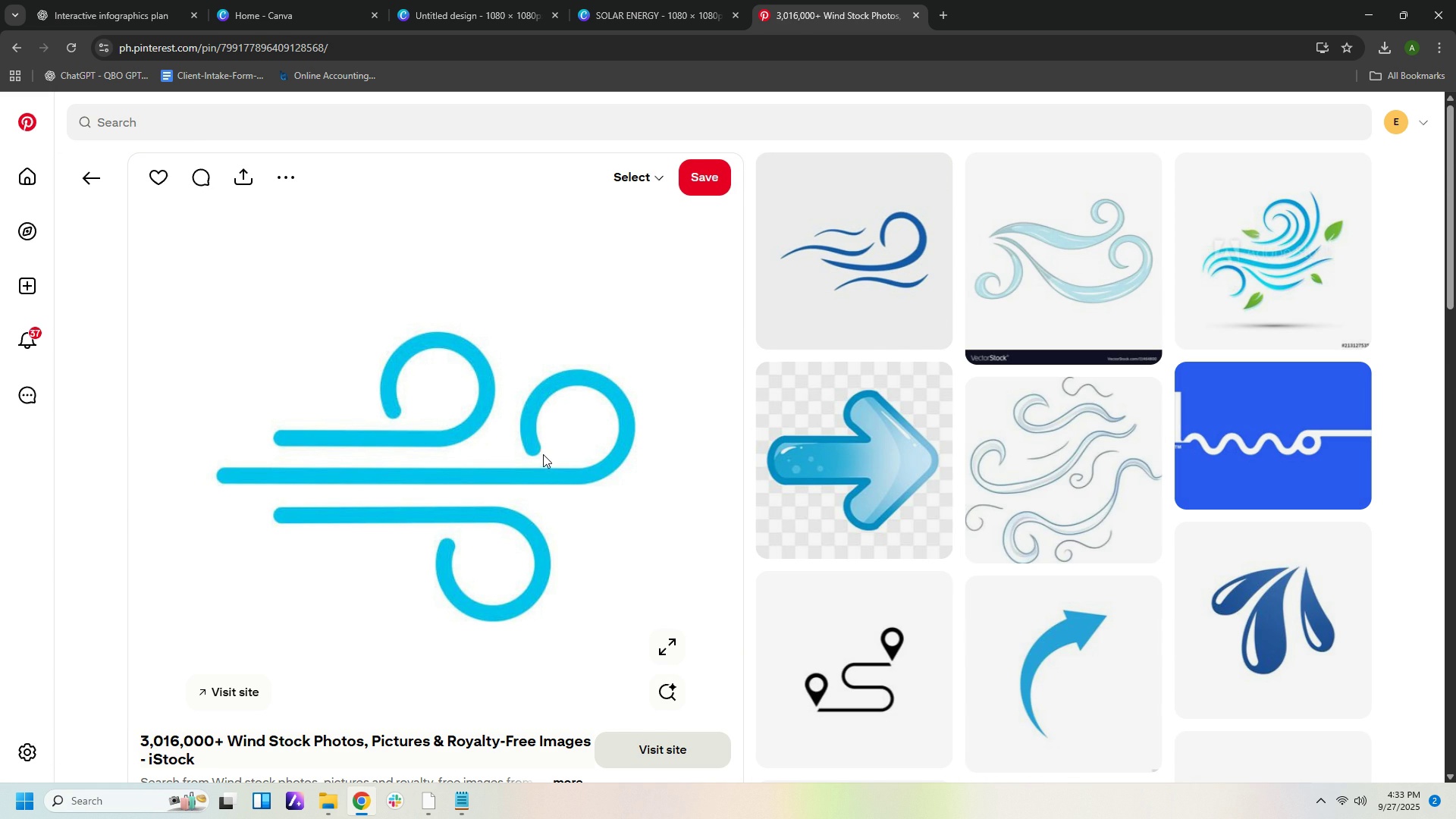 
right_click([543, 454])
 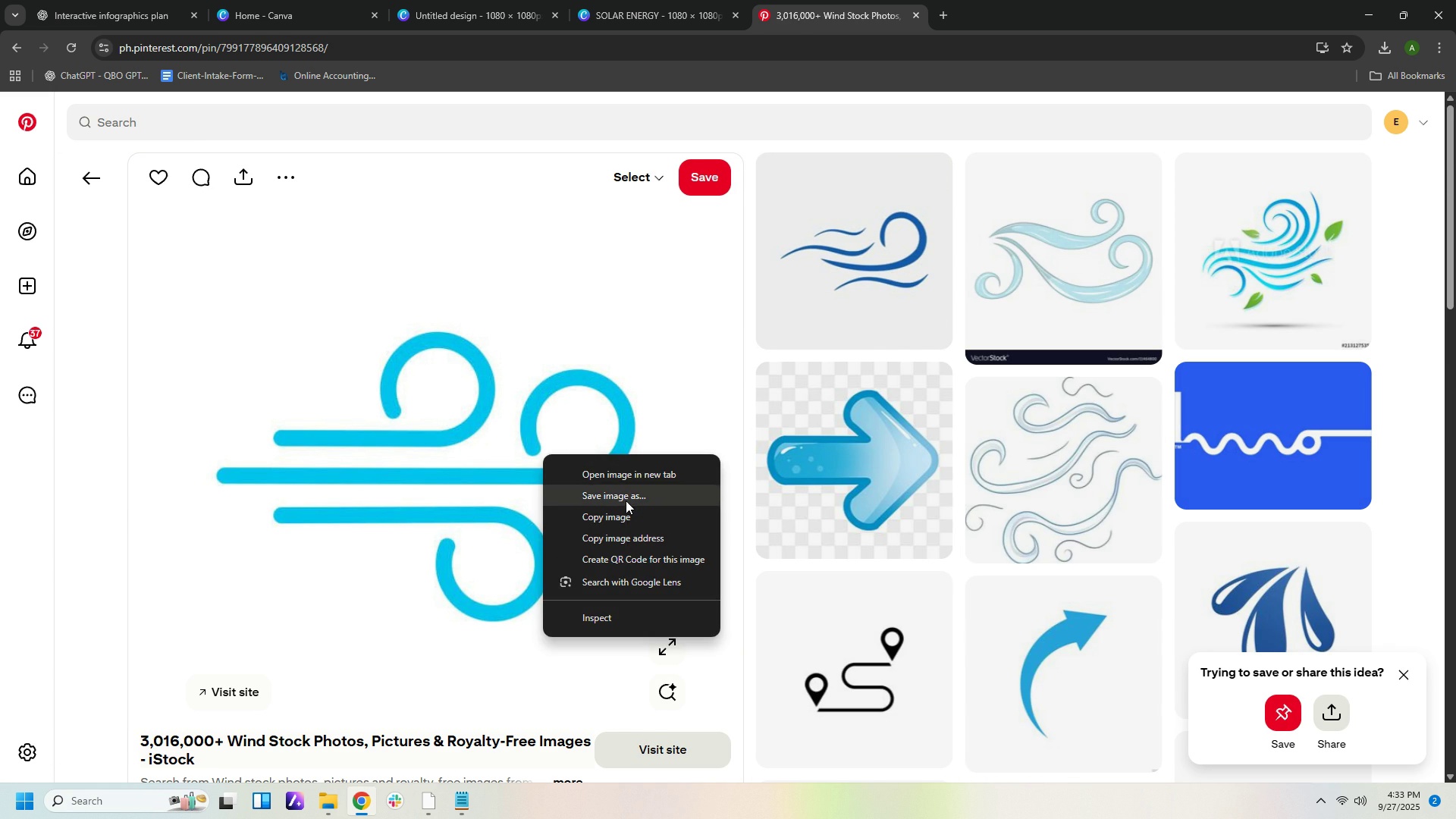 
left_click([626, 500])
 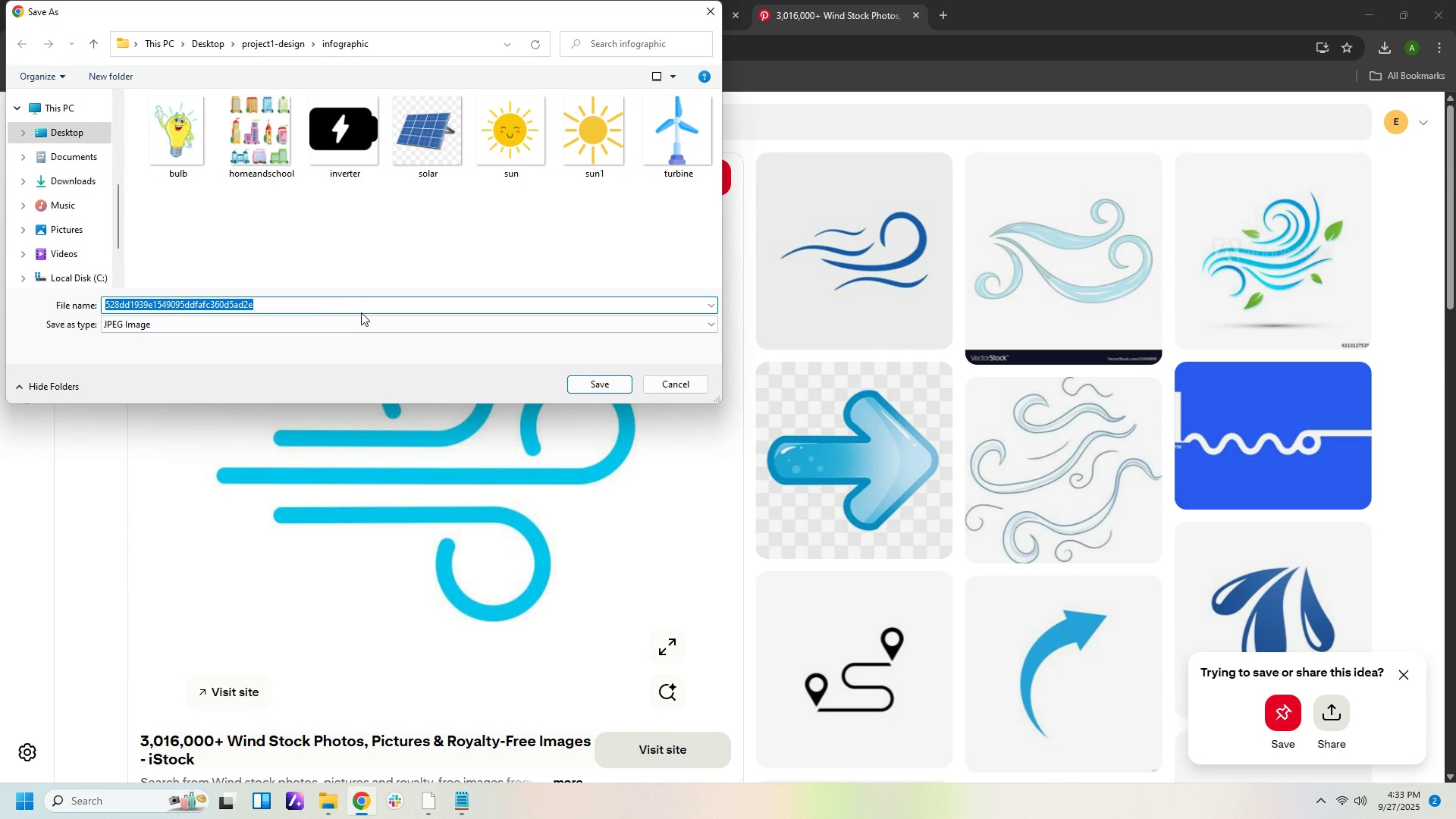 
type(wibd)
key(Backspace)
key(Backspace)
type(nd)
 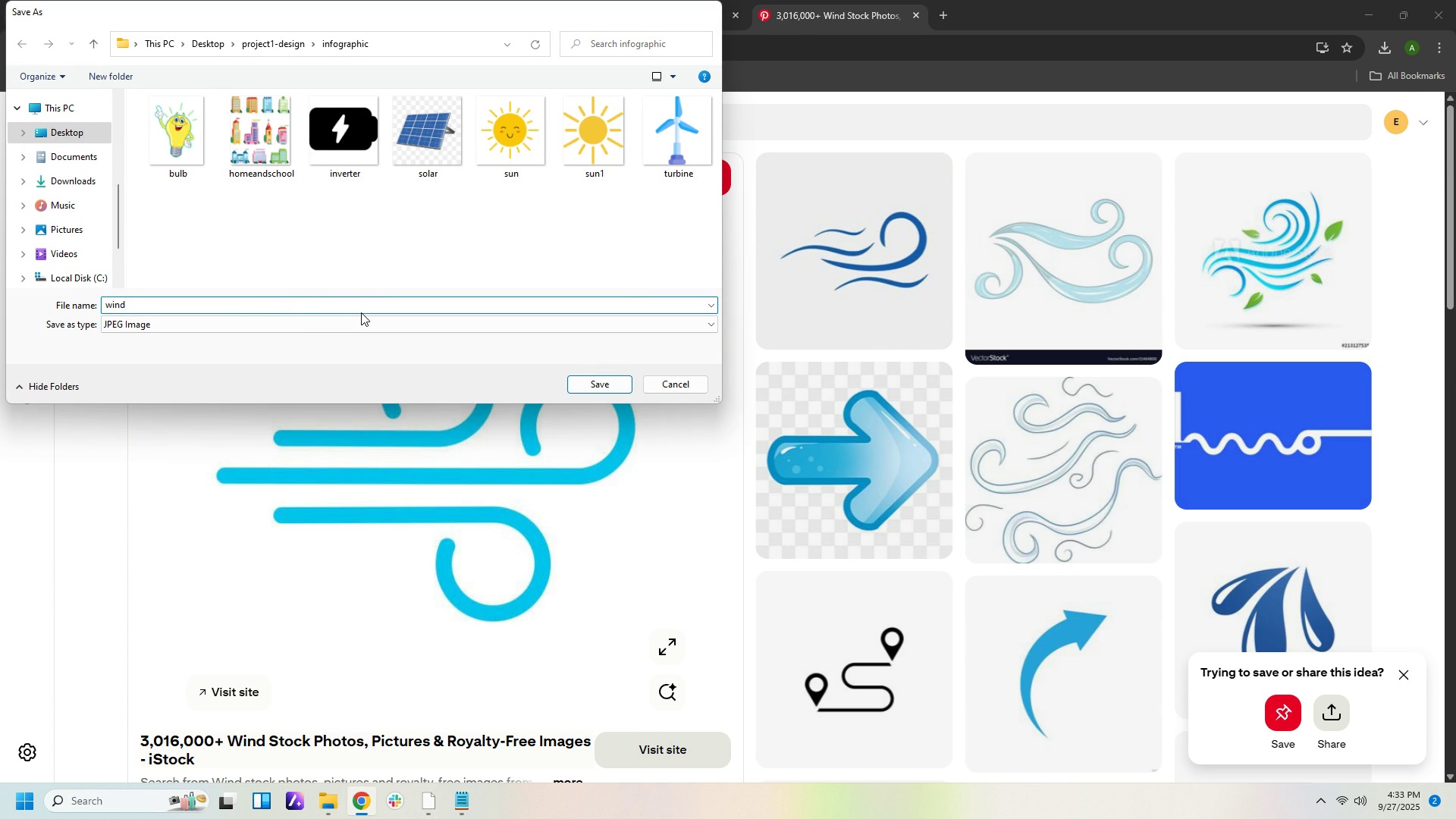 
key(Enter)
 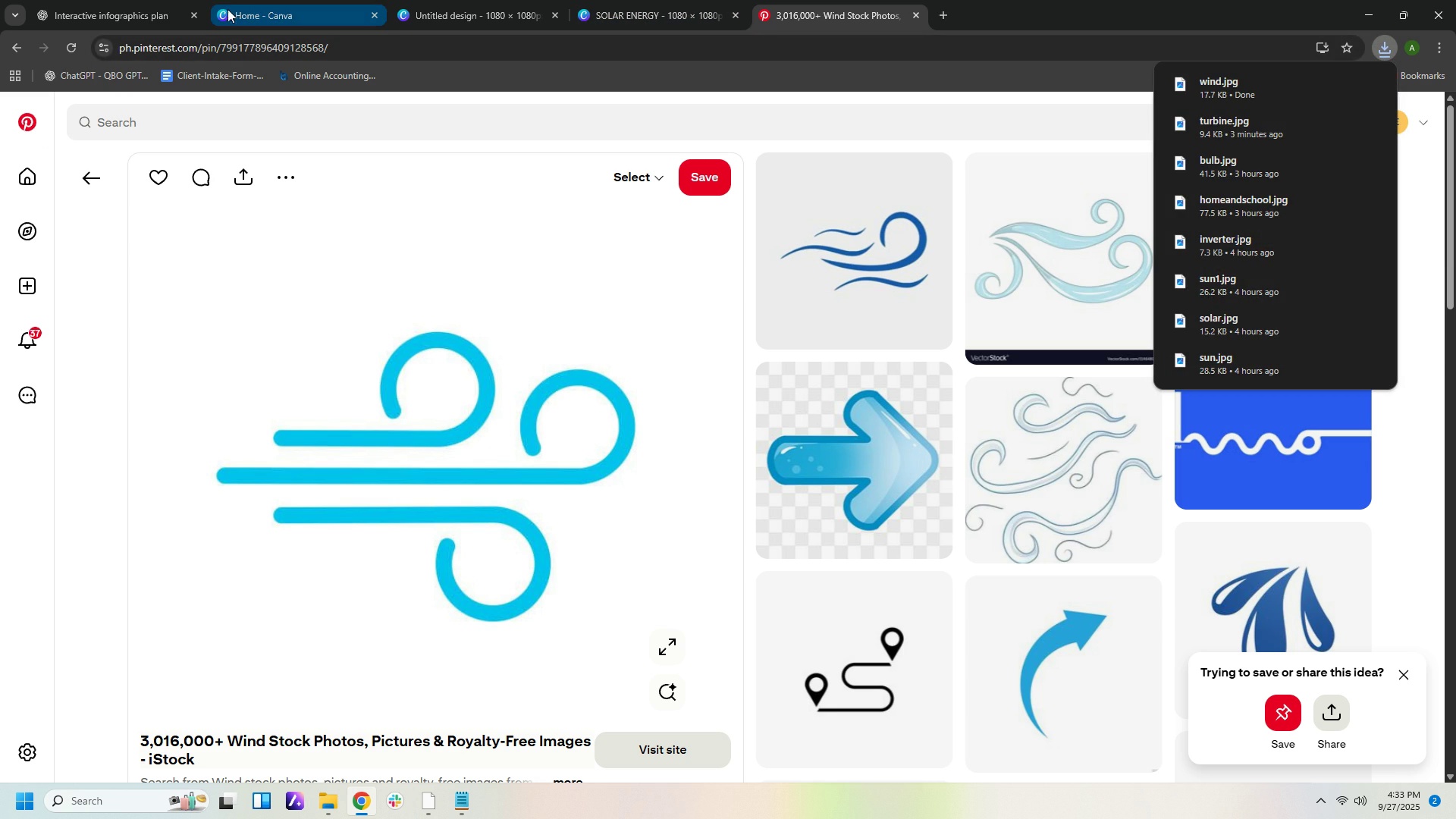 
left_click([272, 15])
 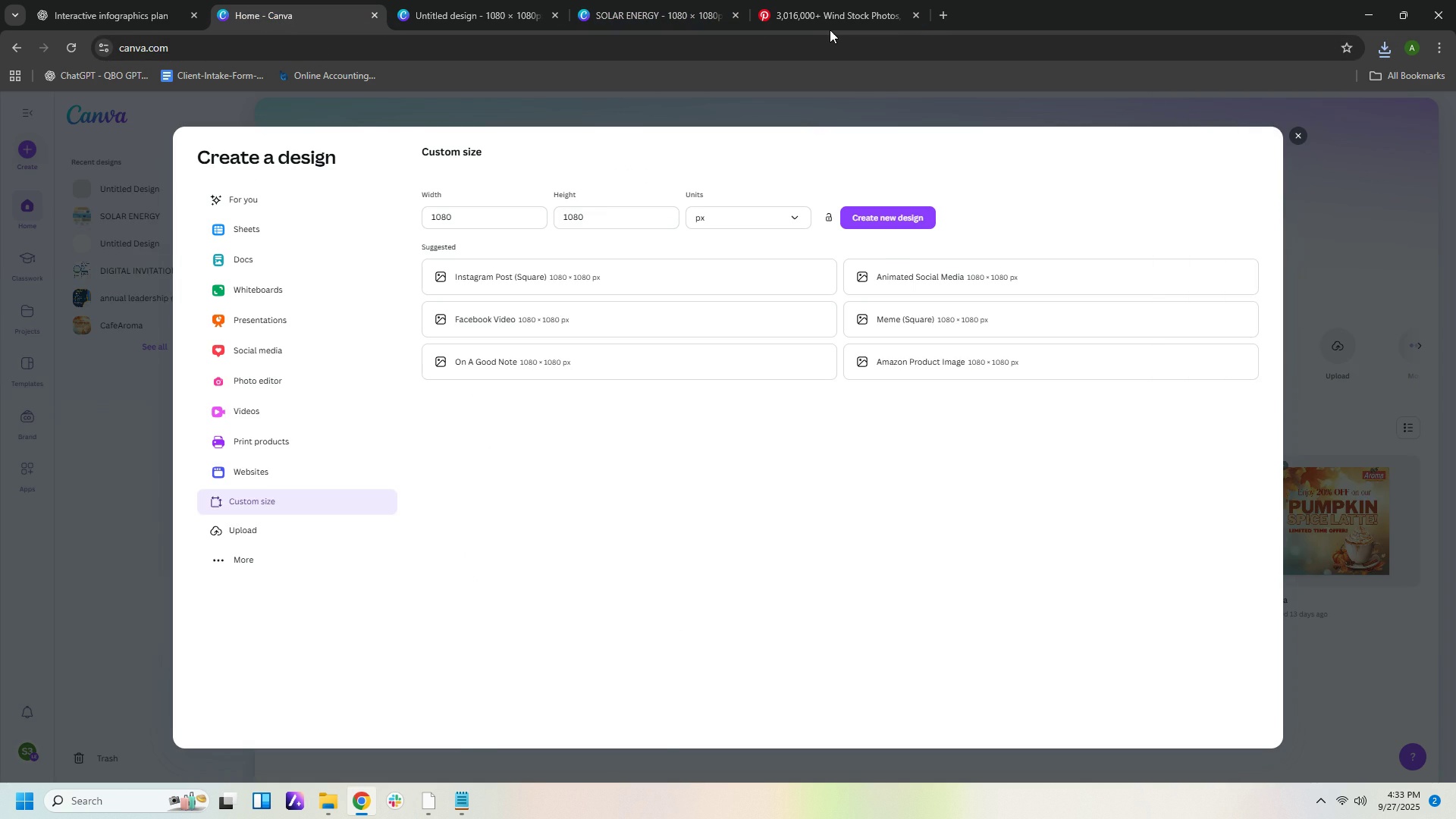 
left_click([830, 29])
 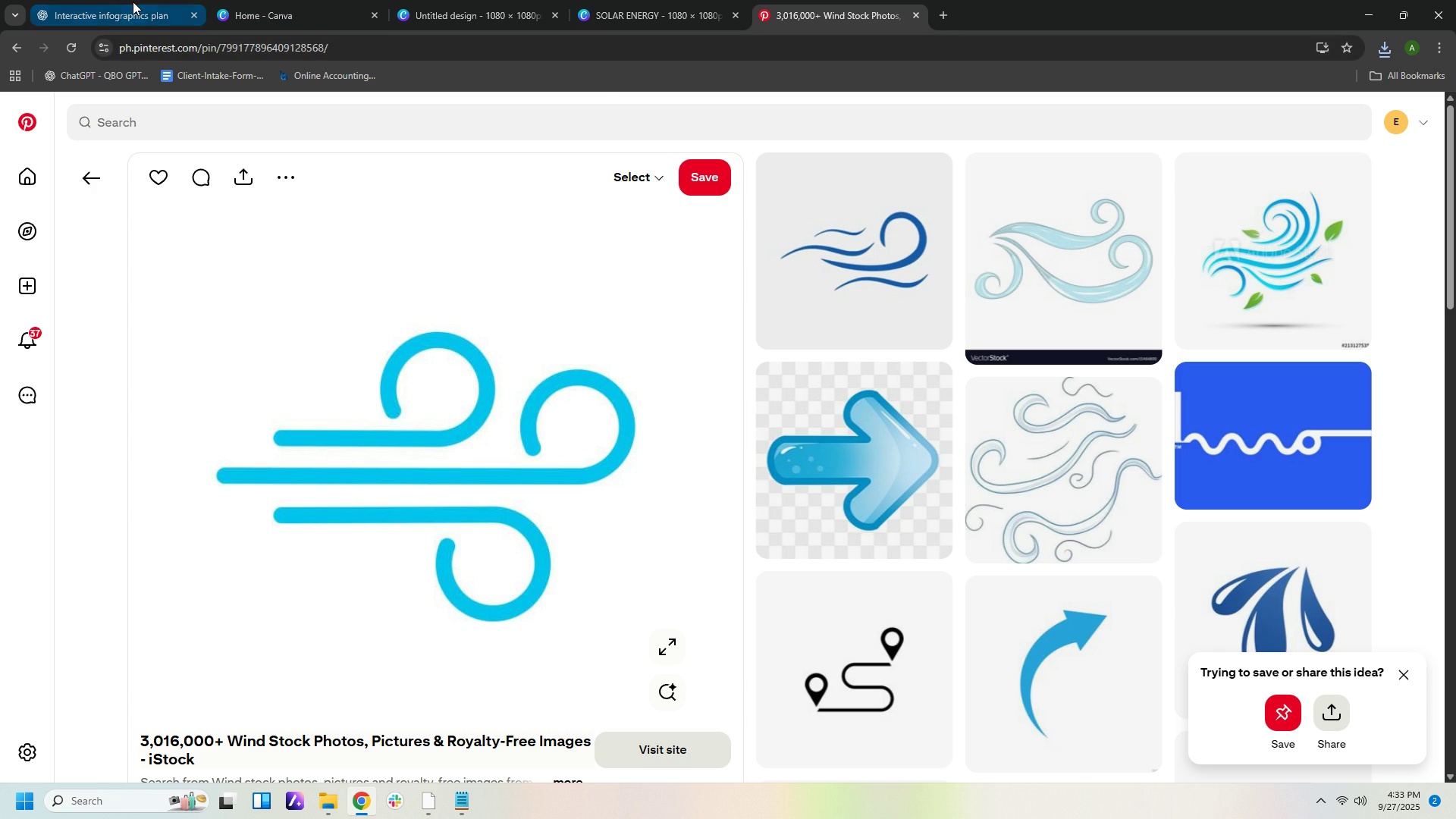 
left_click([133, 2])
 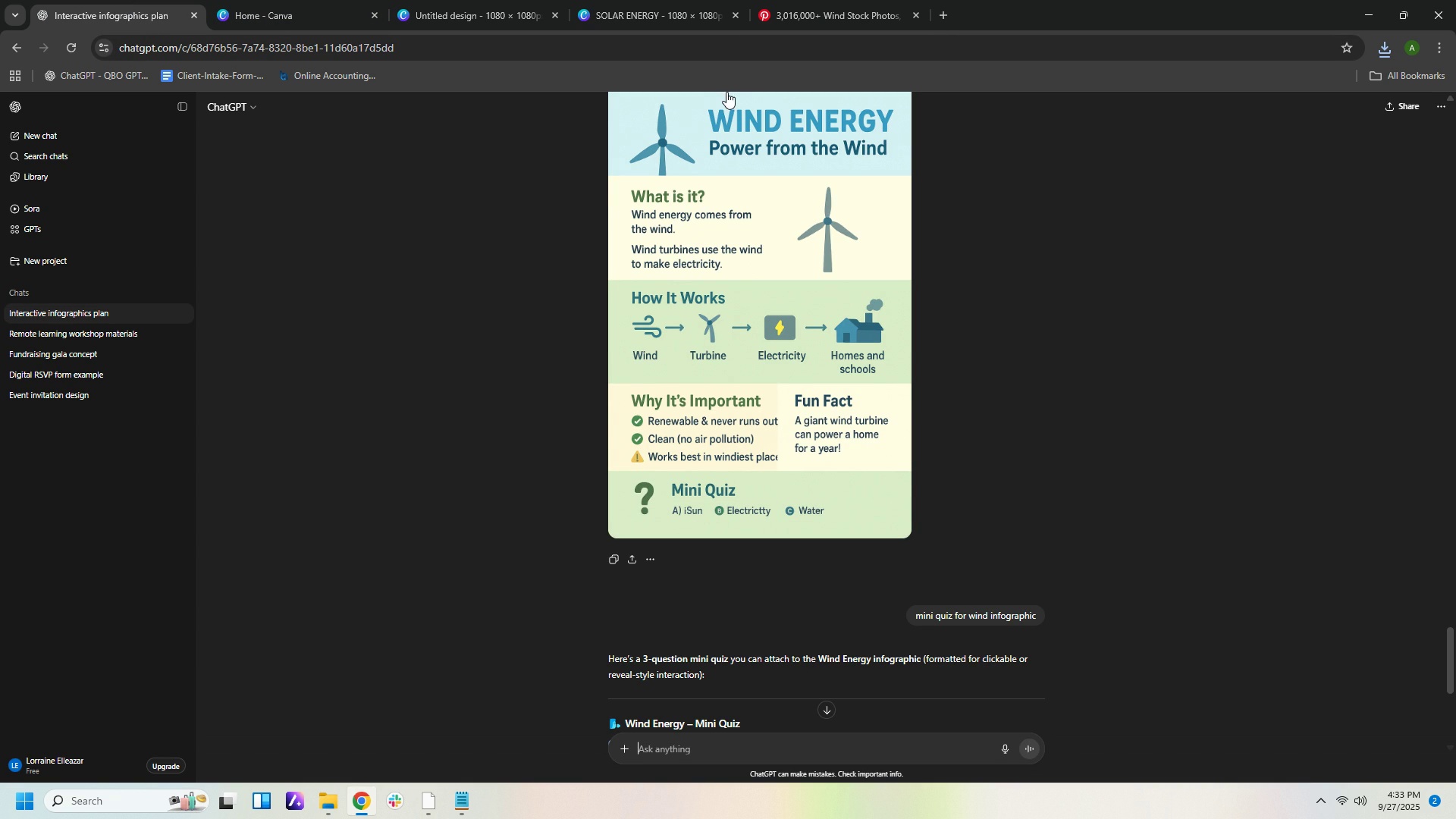 
wait(8.23)
 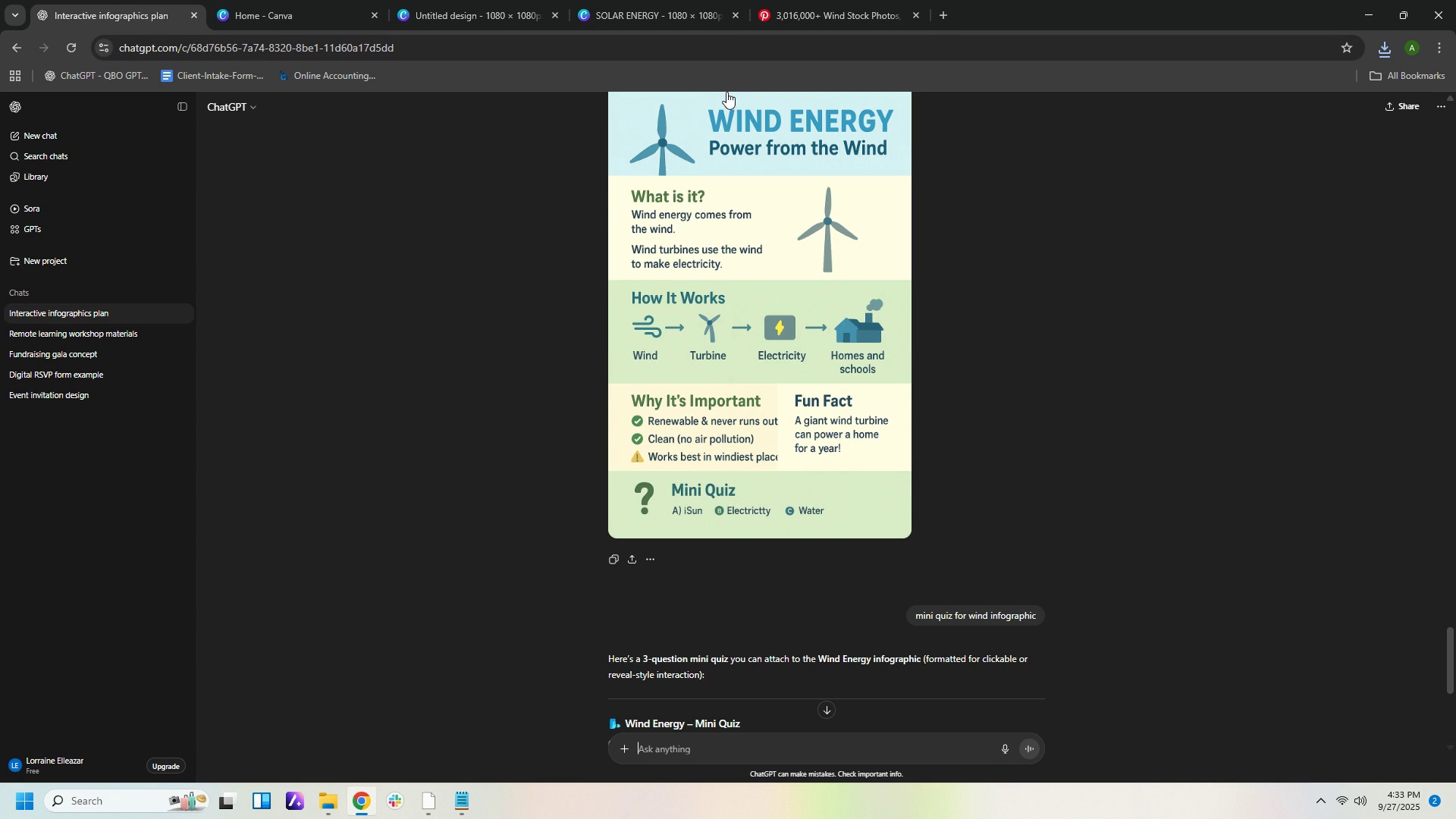 
left_click([794, 11])
 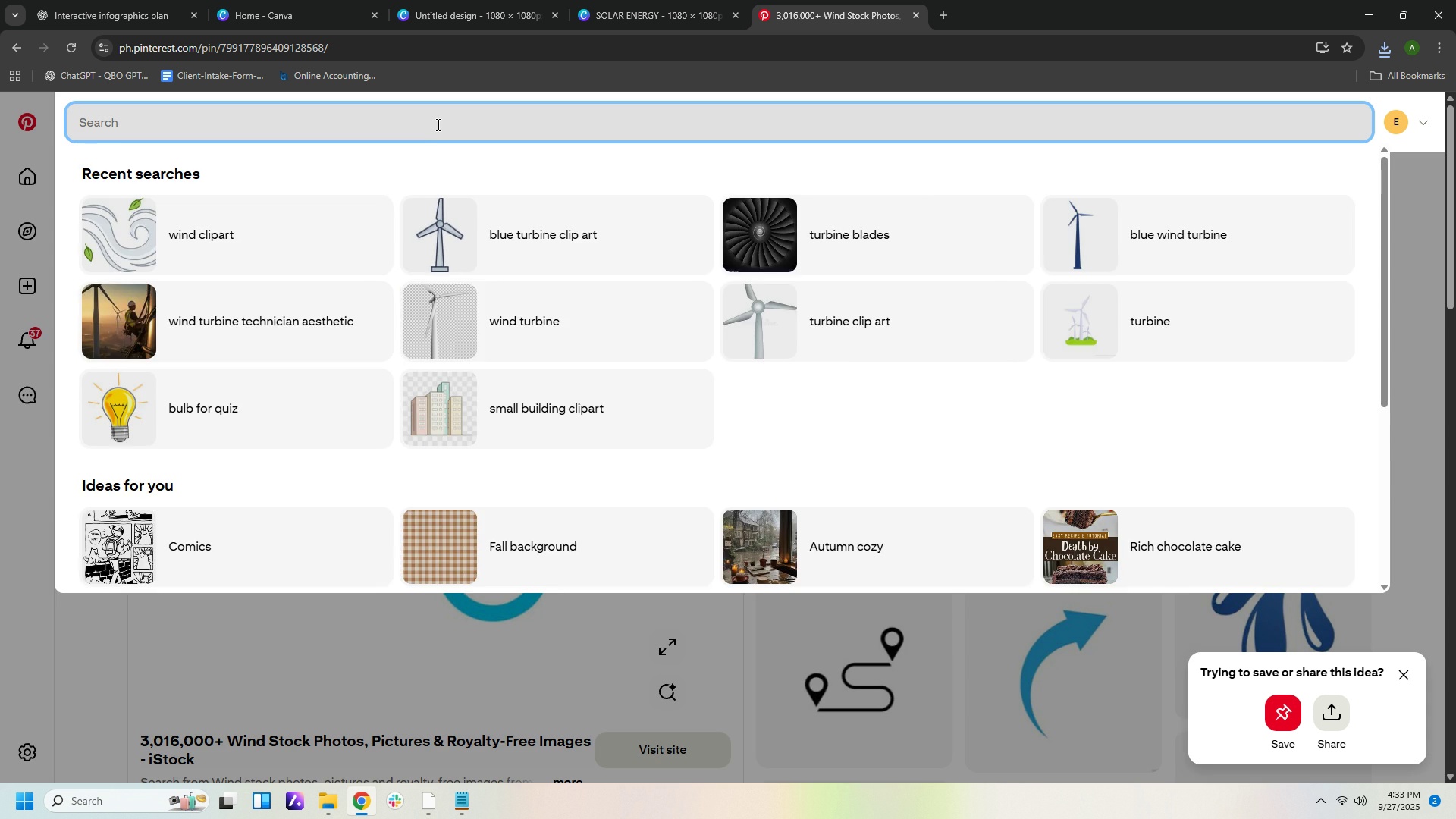 
type(home and )